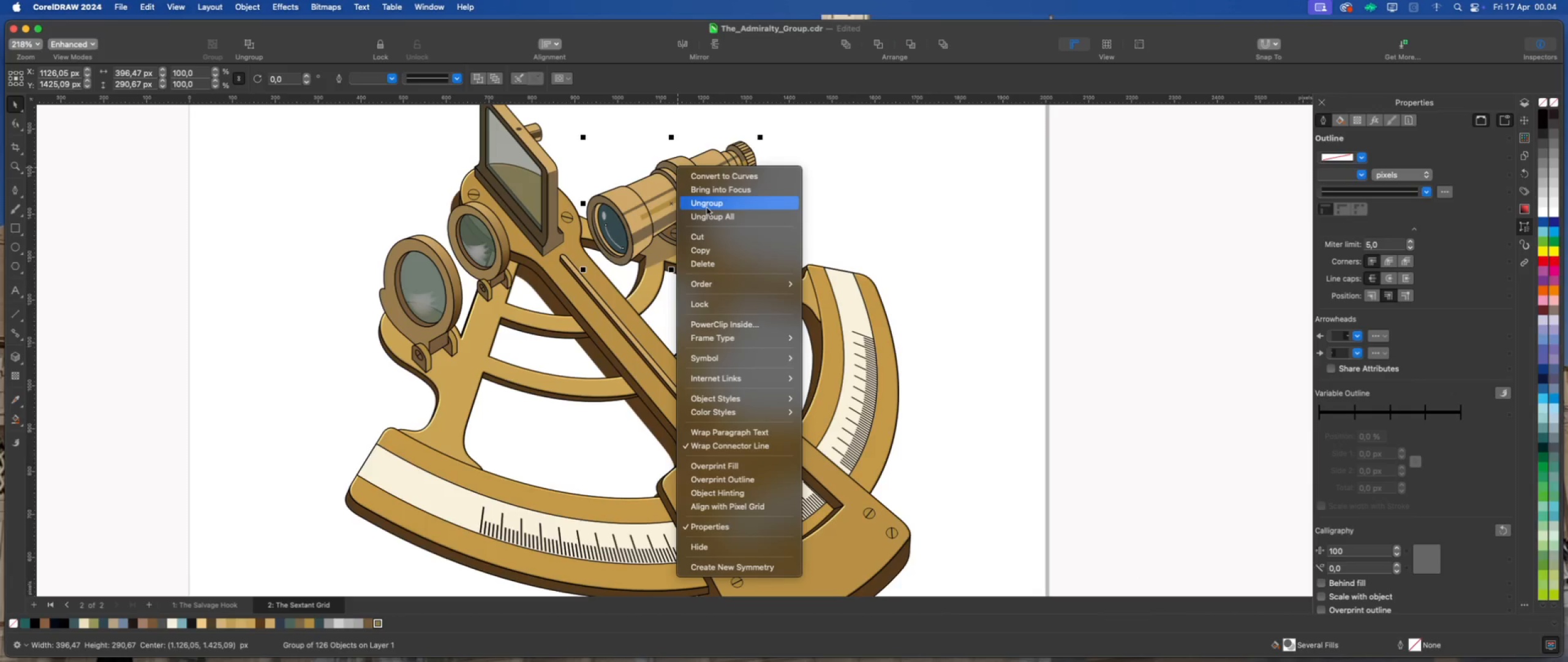 
left_click([707, 208])
 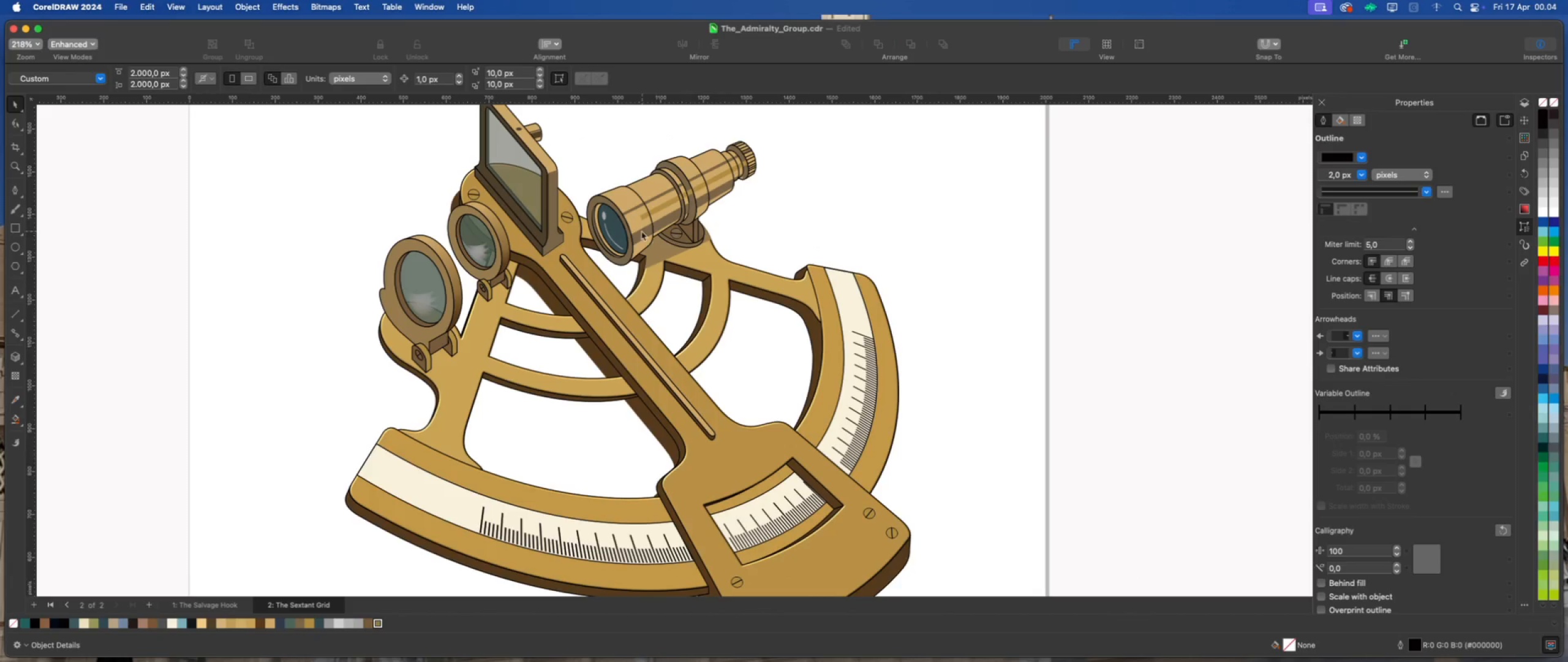 
left_click([638, 224])
 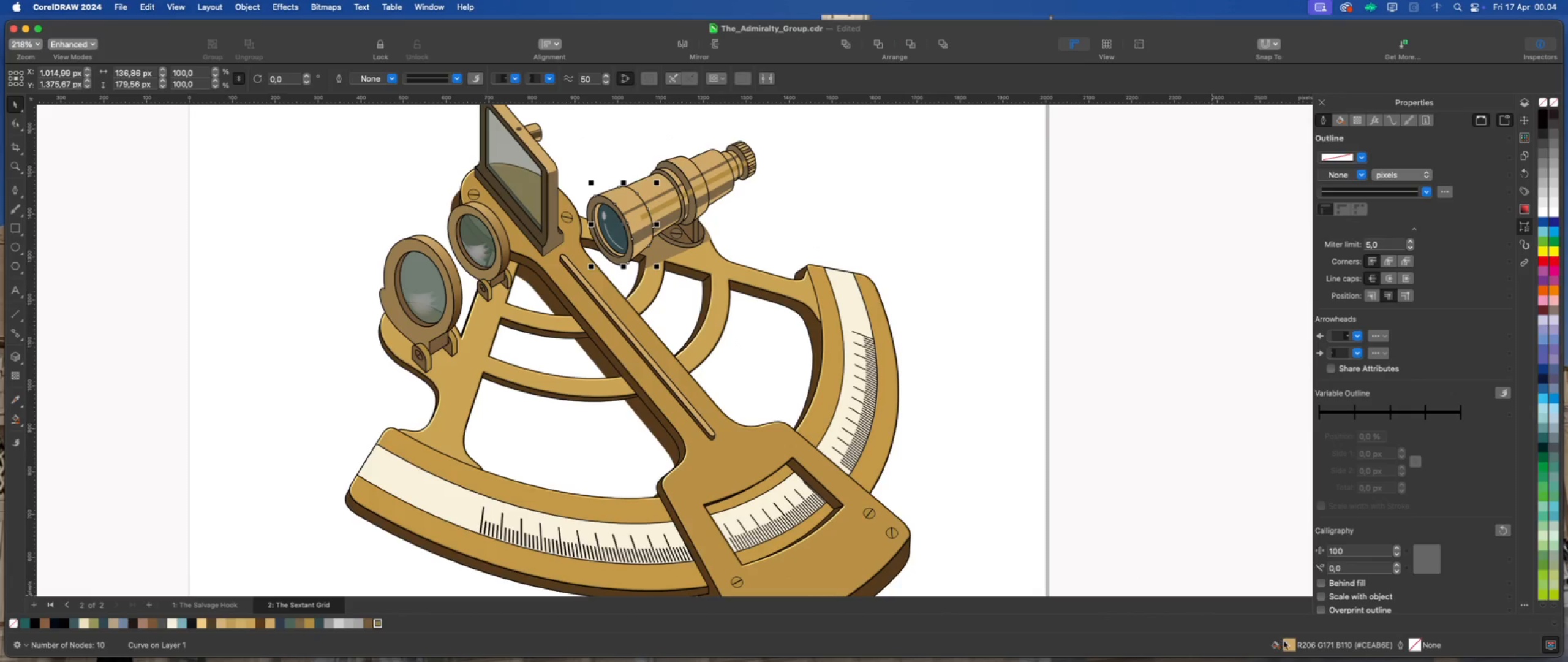 
double_click([1289, 643])
 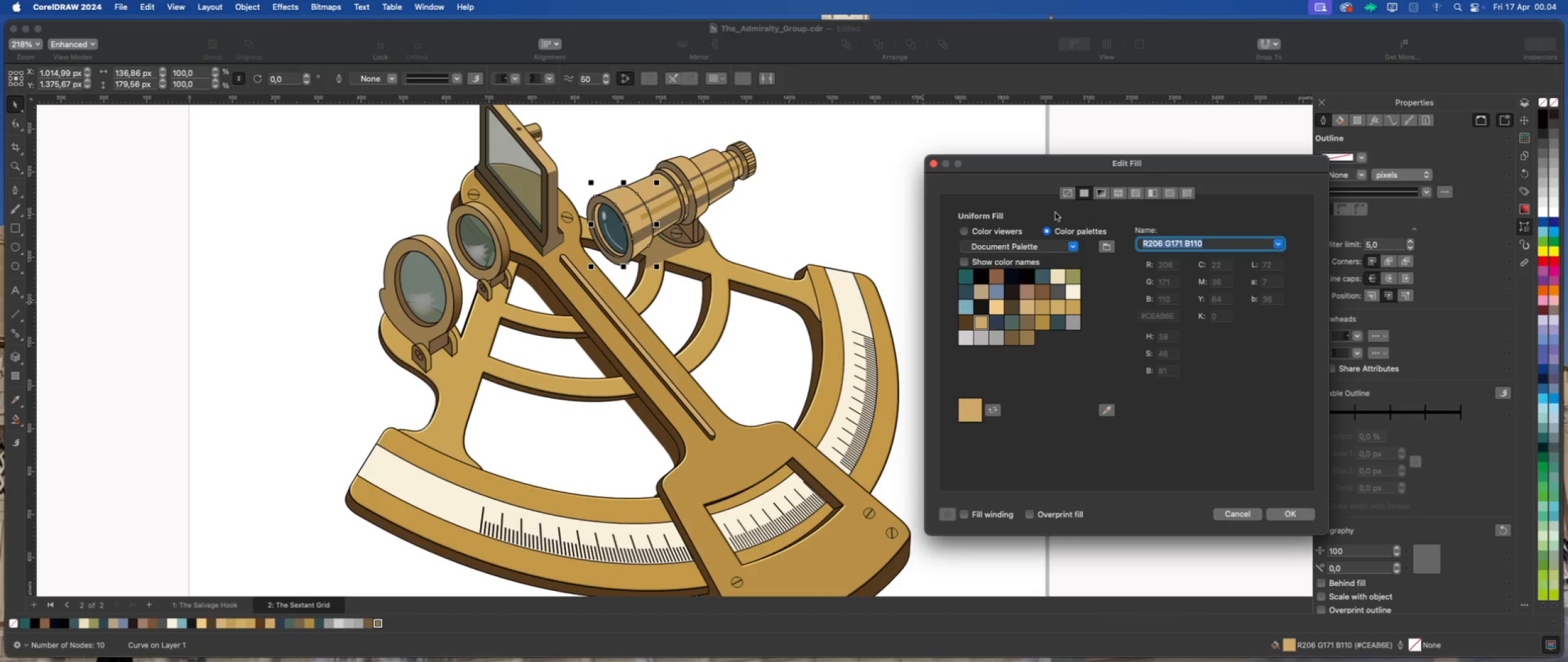 
left_click([1099, 194])
 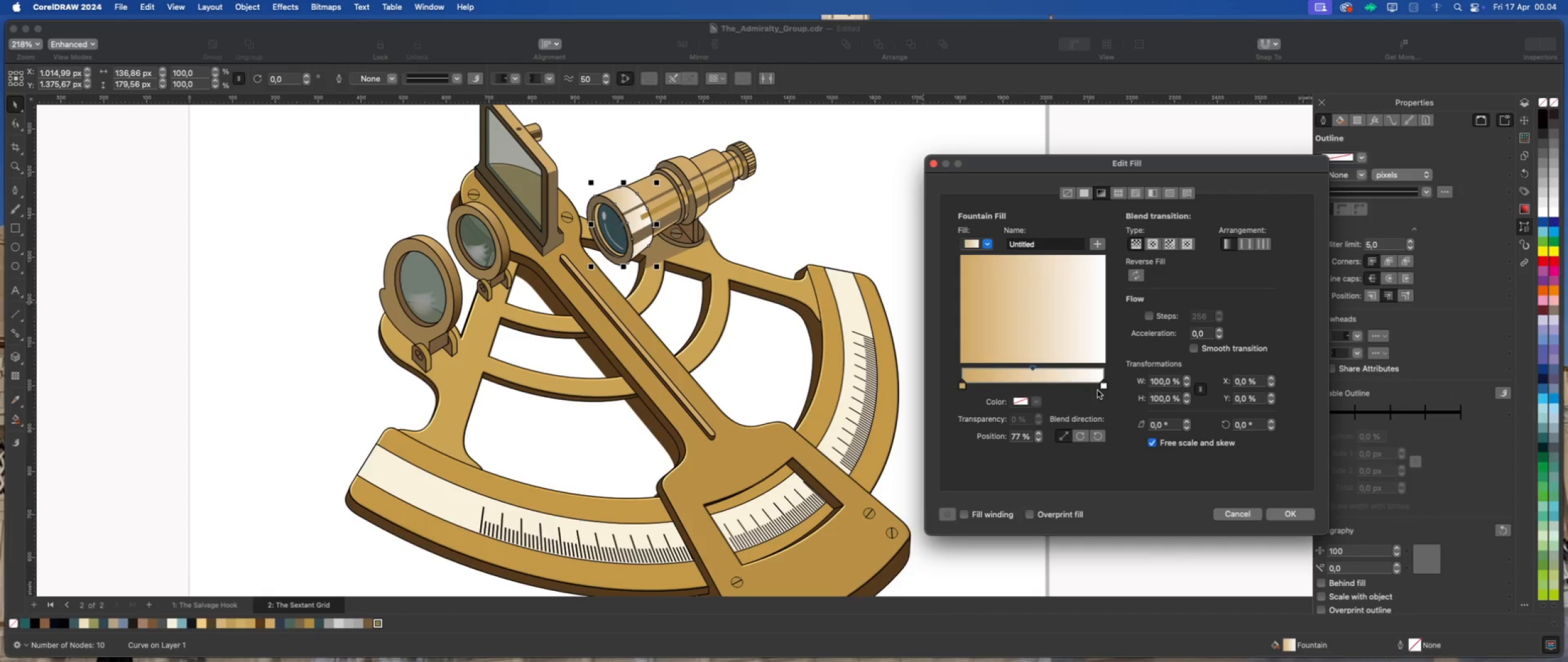 
left_click([1105, 387])
 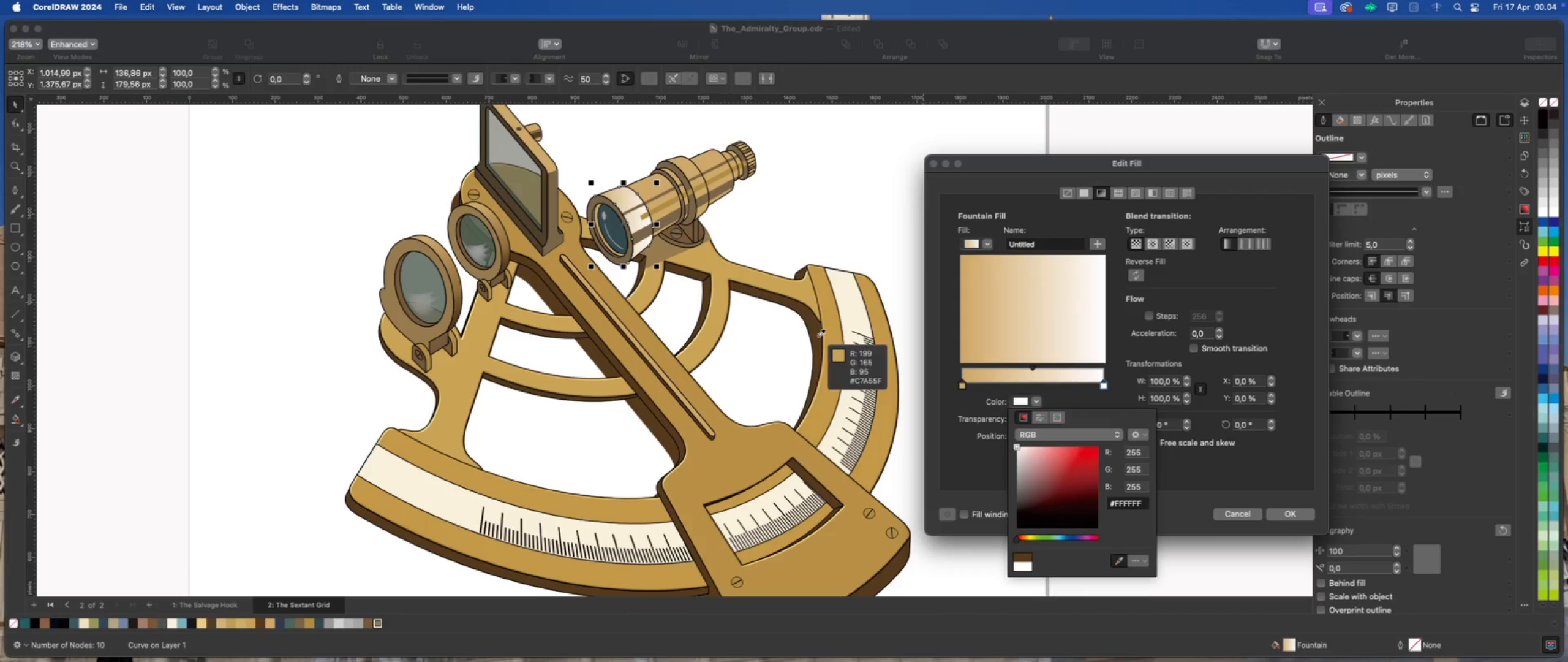 
left_click([812, 329])
 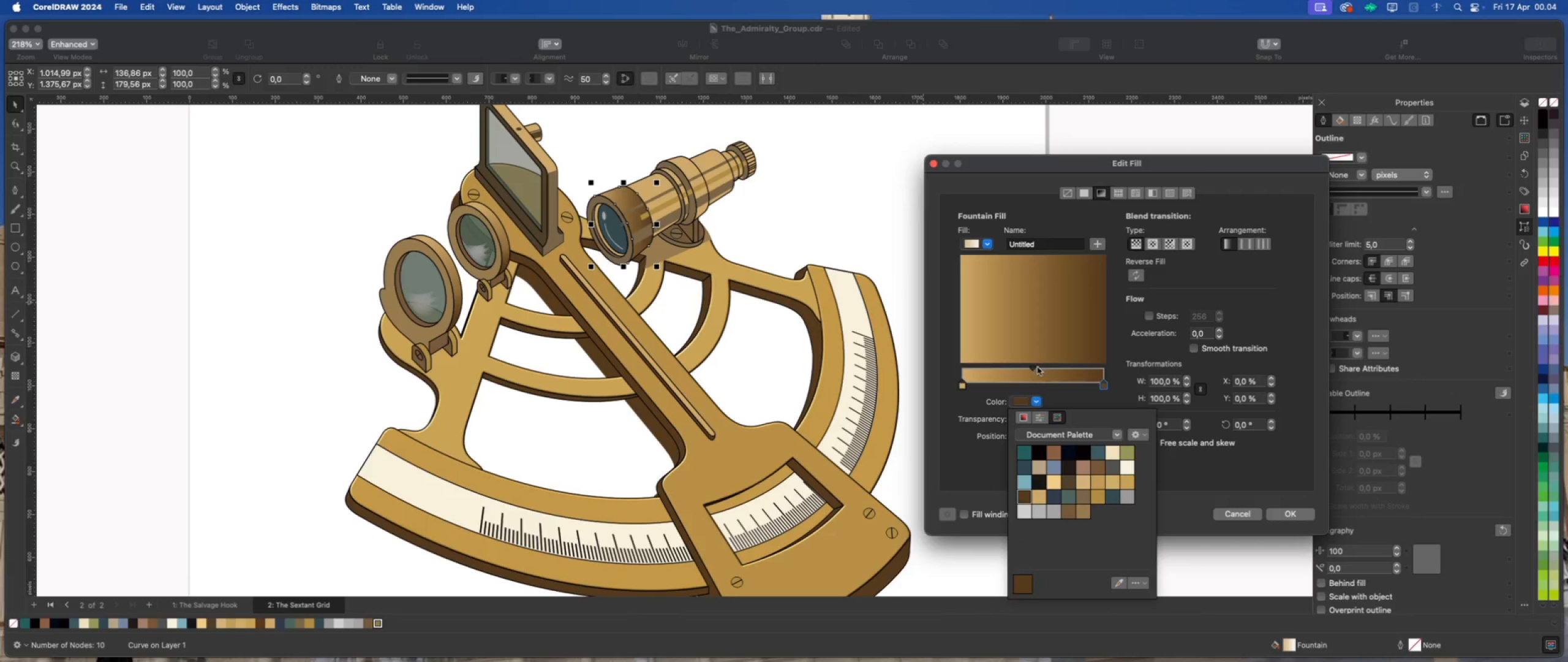 
left_click_drag(start_coordinate=[1079, 331], to_coordinate=[1069, 357])
 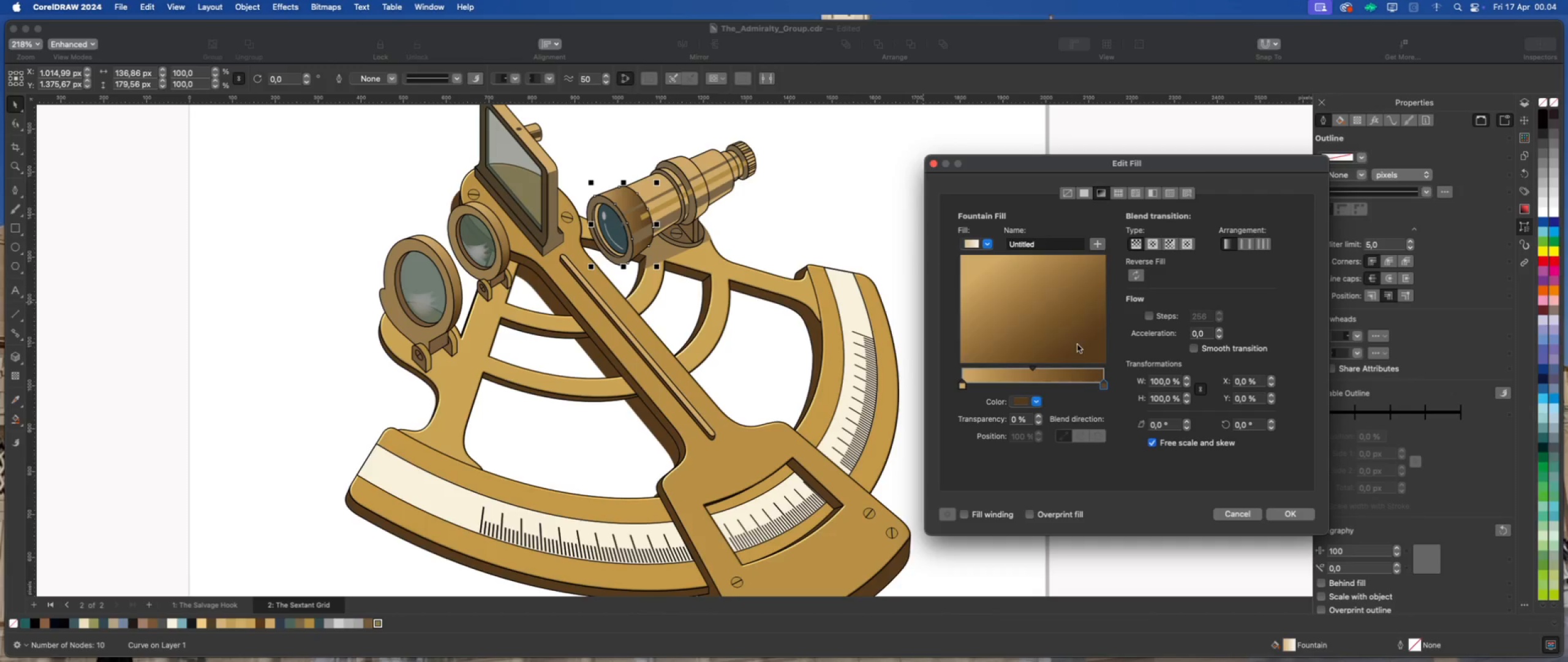 
left_click_drag(start_coordinate=[1080, 339], to_coordinate=[1064, 352])
 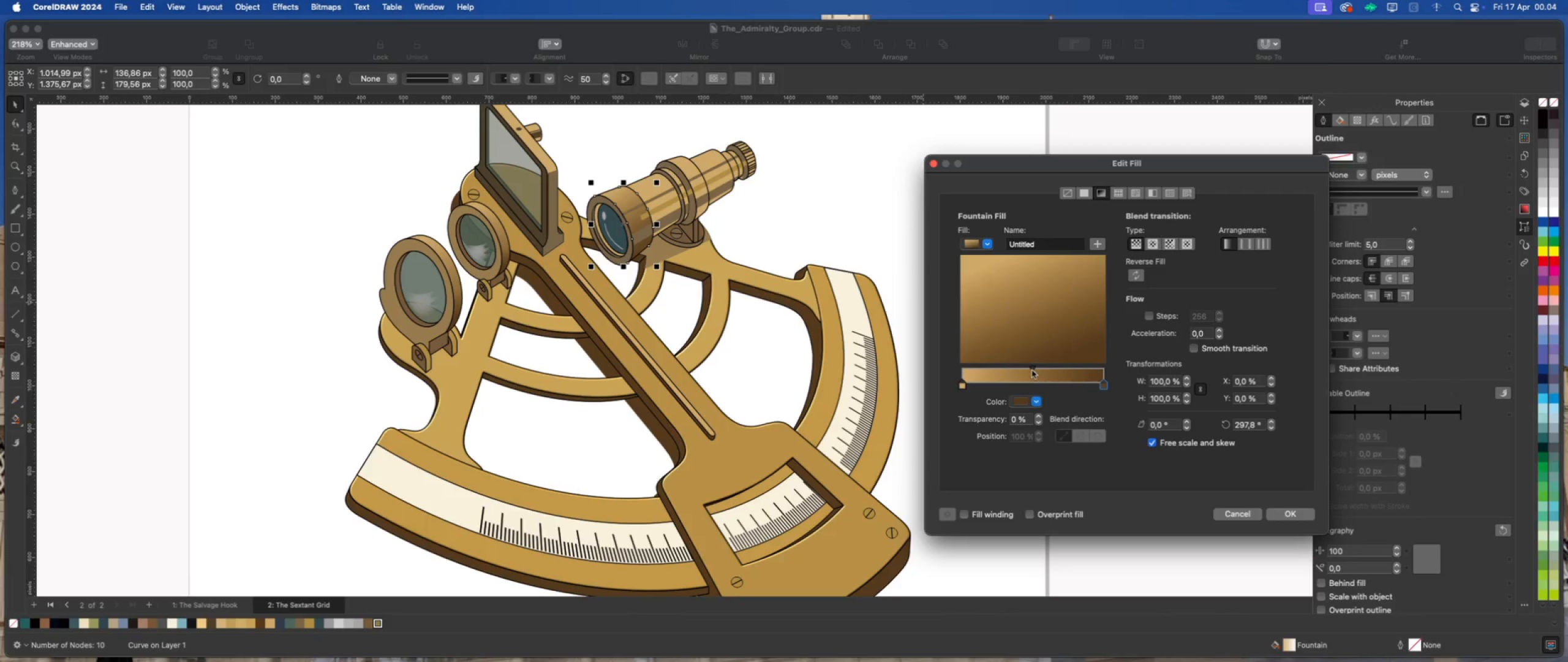 
left_click_drag(start_coordinate=[1031, 370], to_coordinate=[1076, 371])
 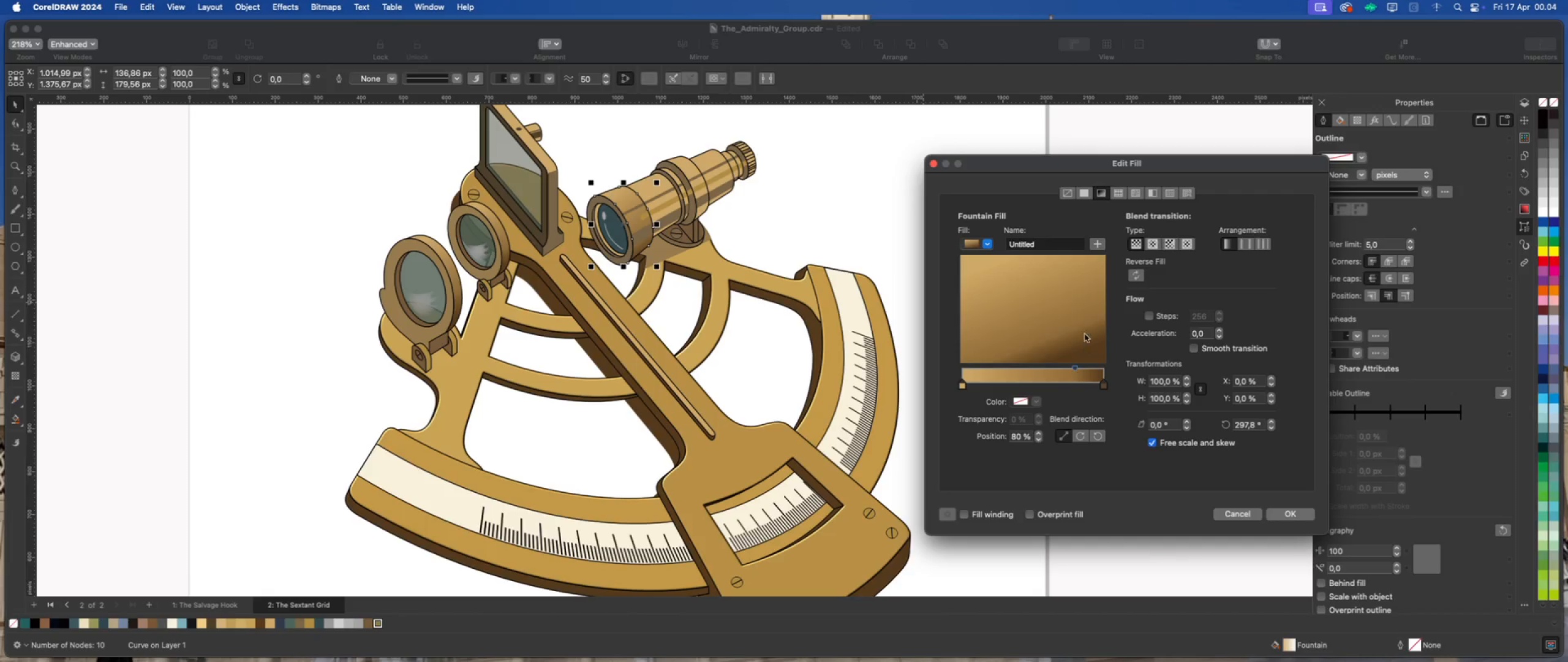 
left_click_drag(start_coordinate=[1085, 330], to_coordinate=[1083, 339])
 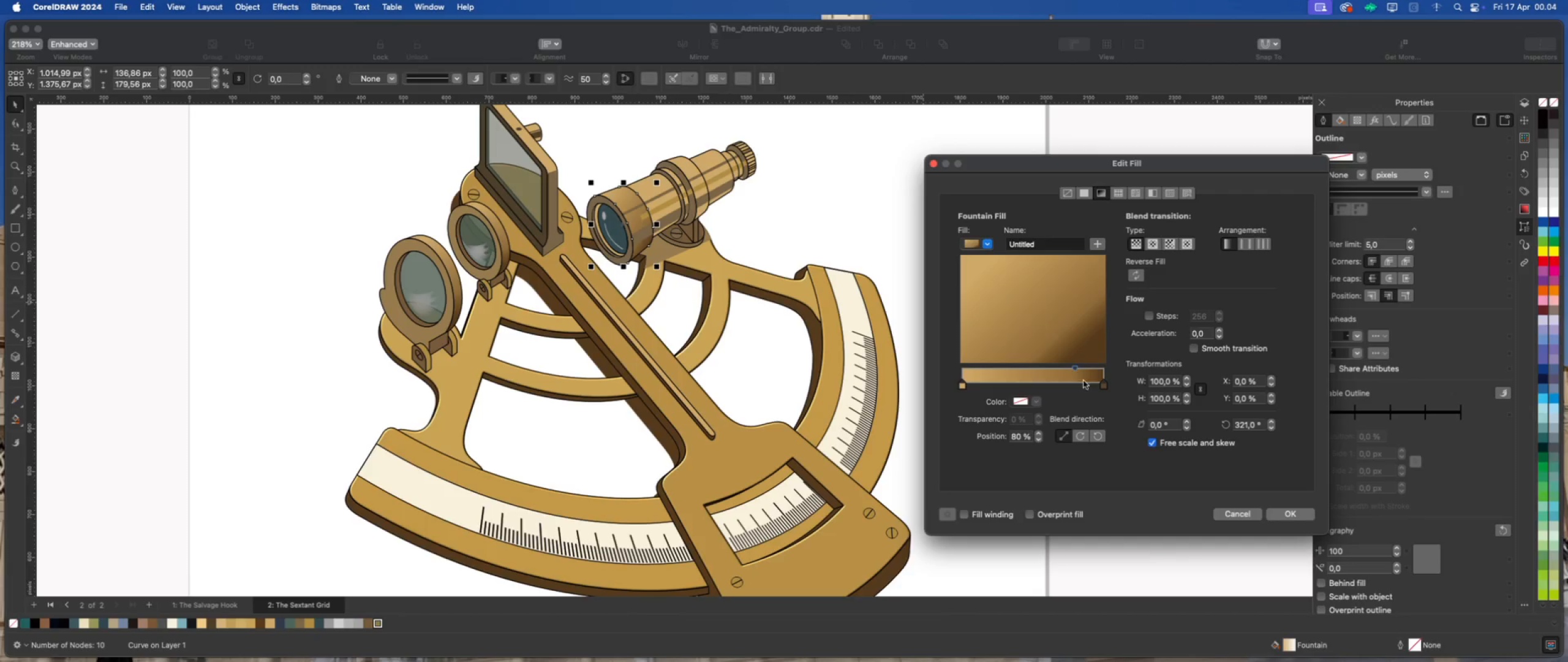 
left_click_drag(start_coordinate=[1079, 341], to_coordinate=[1061, 350])
 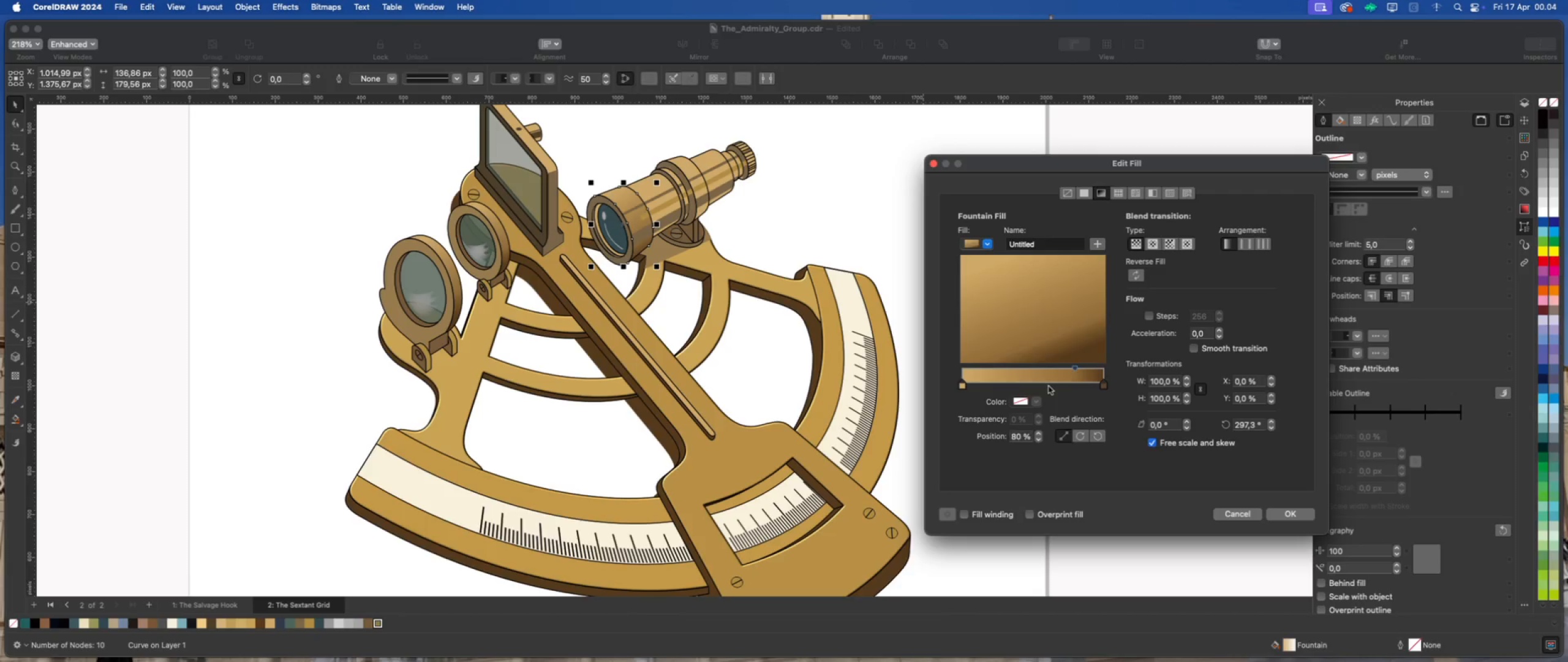 
double_click([1049, 386])
 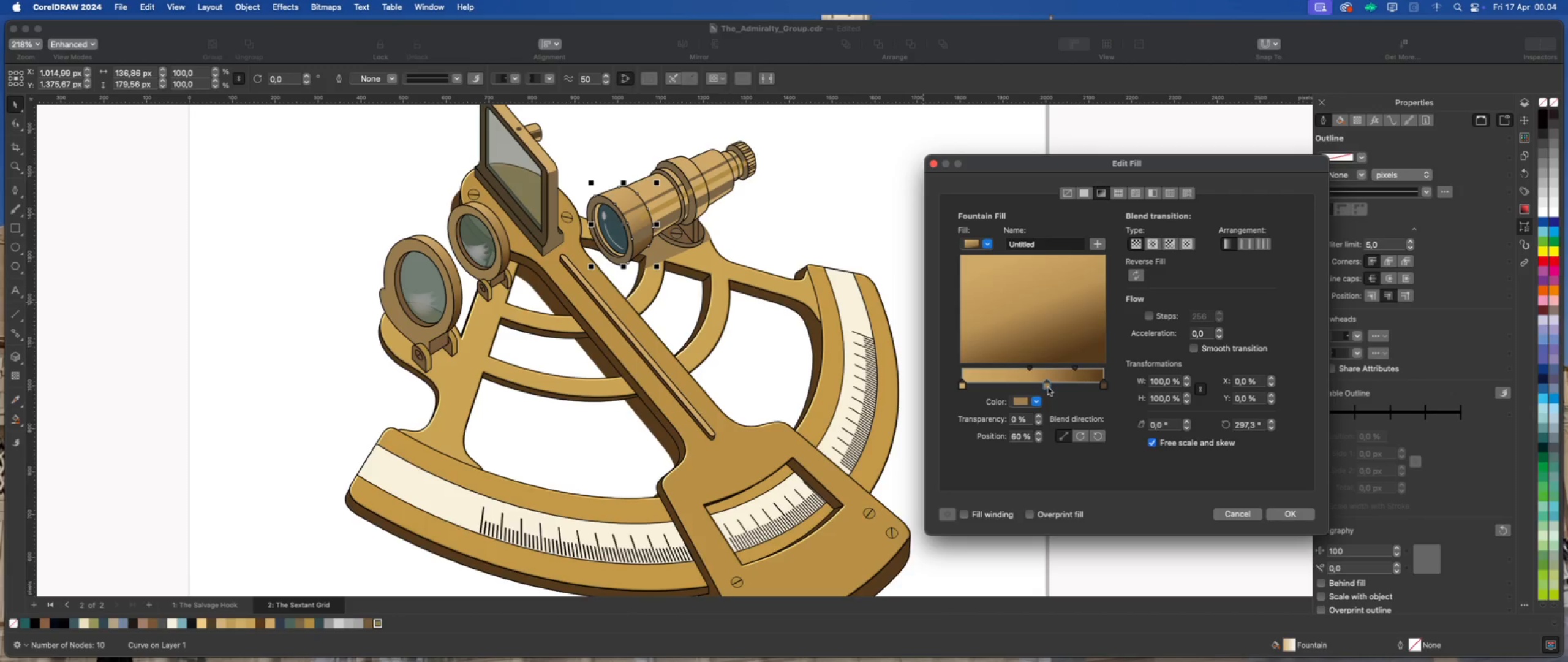 
left_click([1048, 387])
 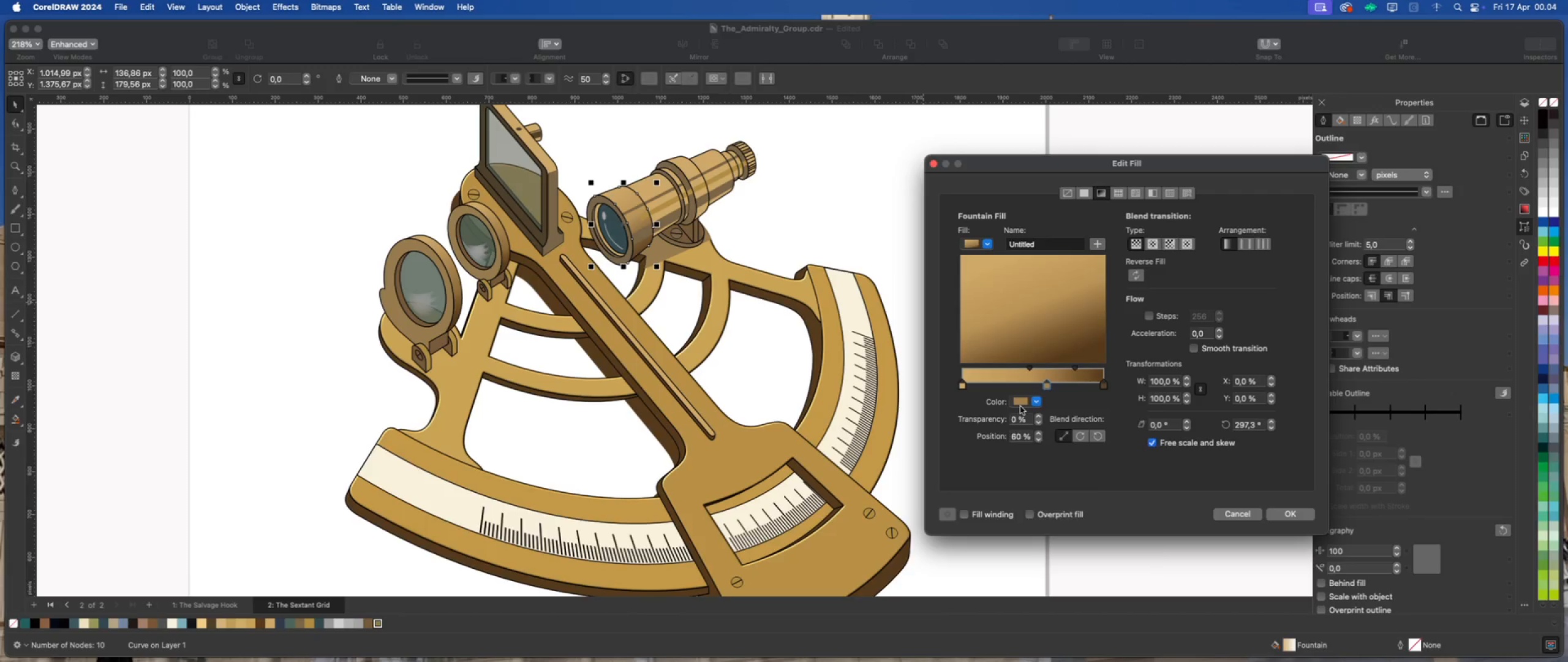 
left_click([1020, 406])
 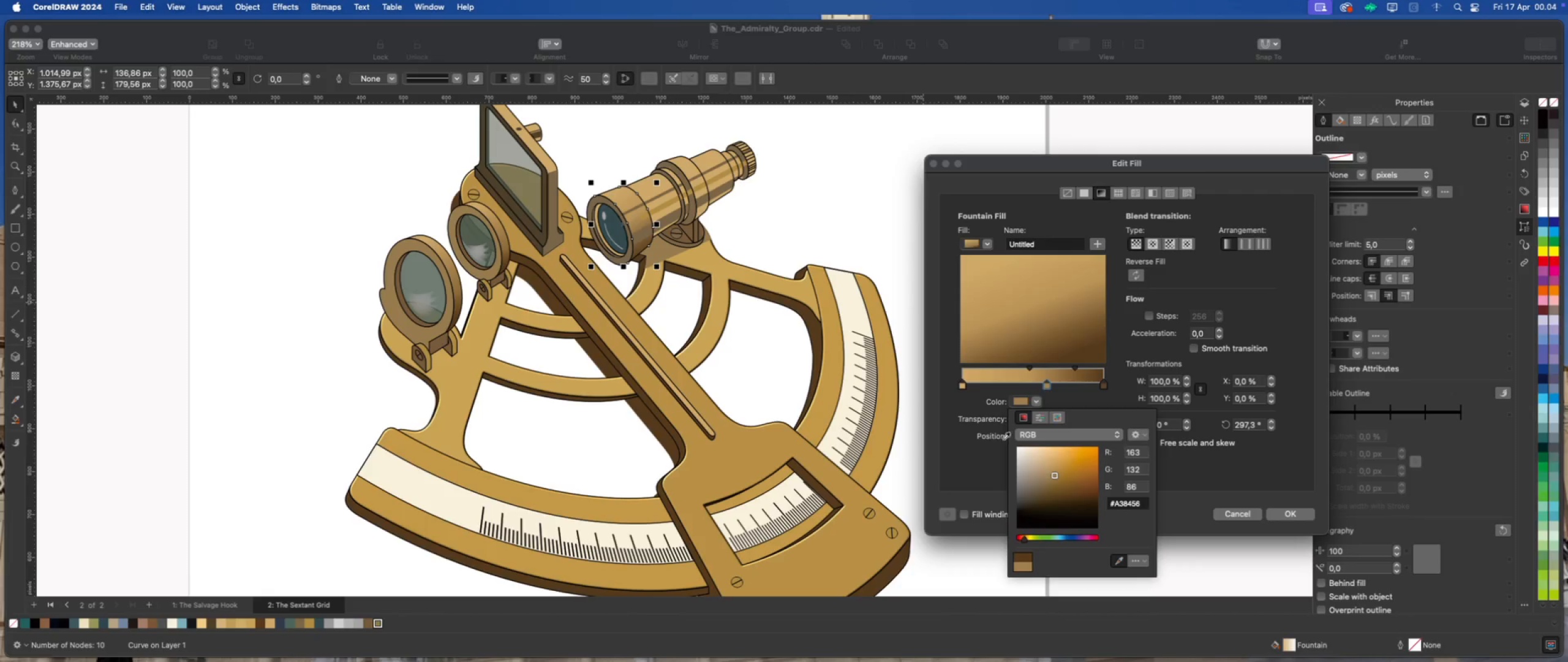 
left_click([967, 374])
 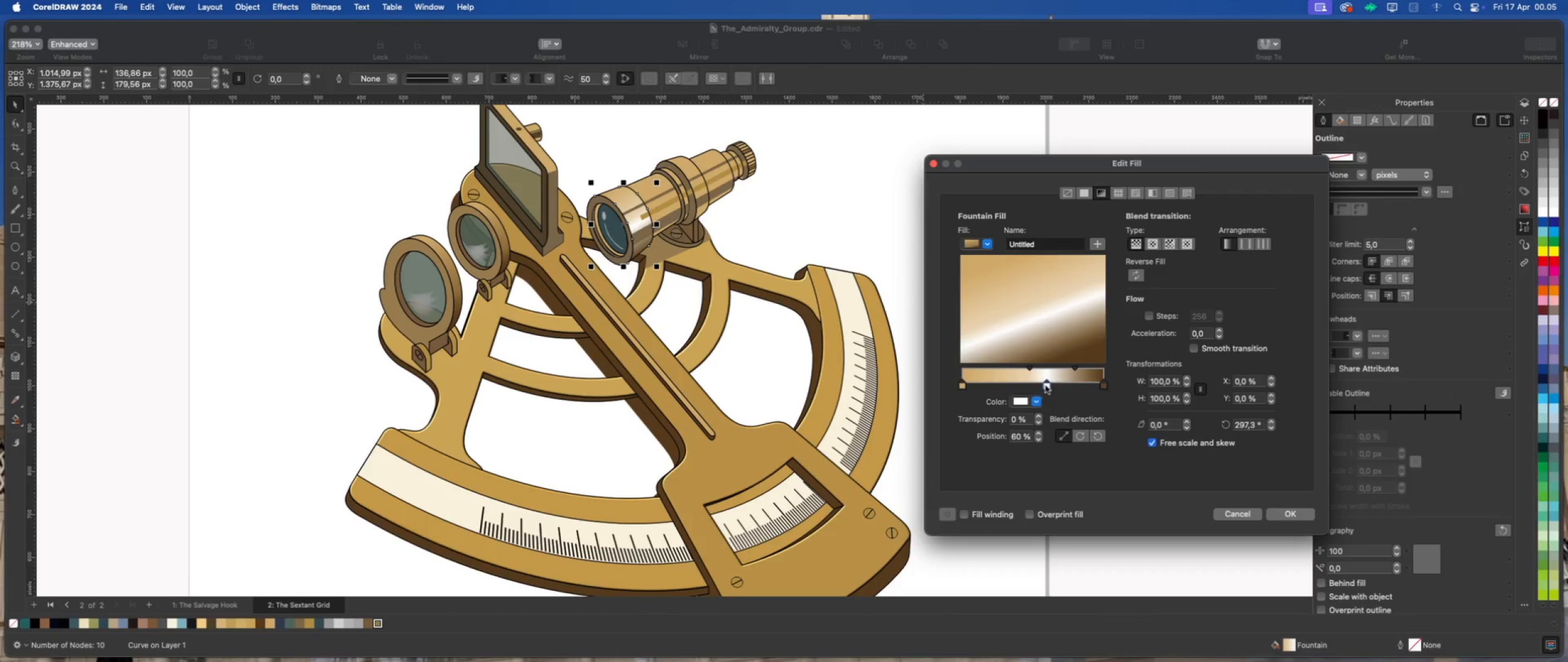 
left_click([1022, 400])
 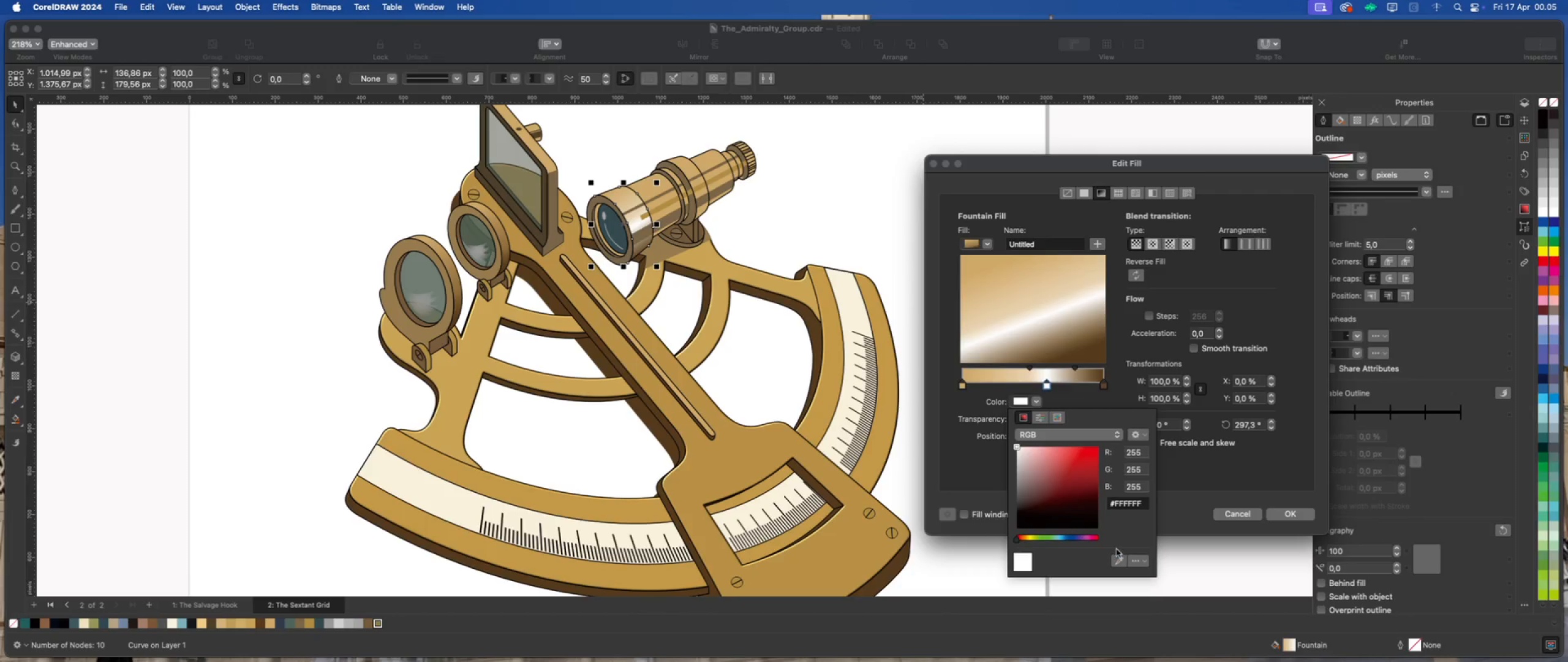 
mouse_move([1106, 554])
 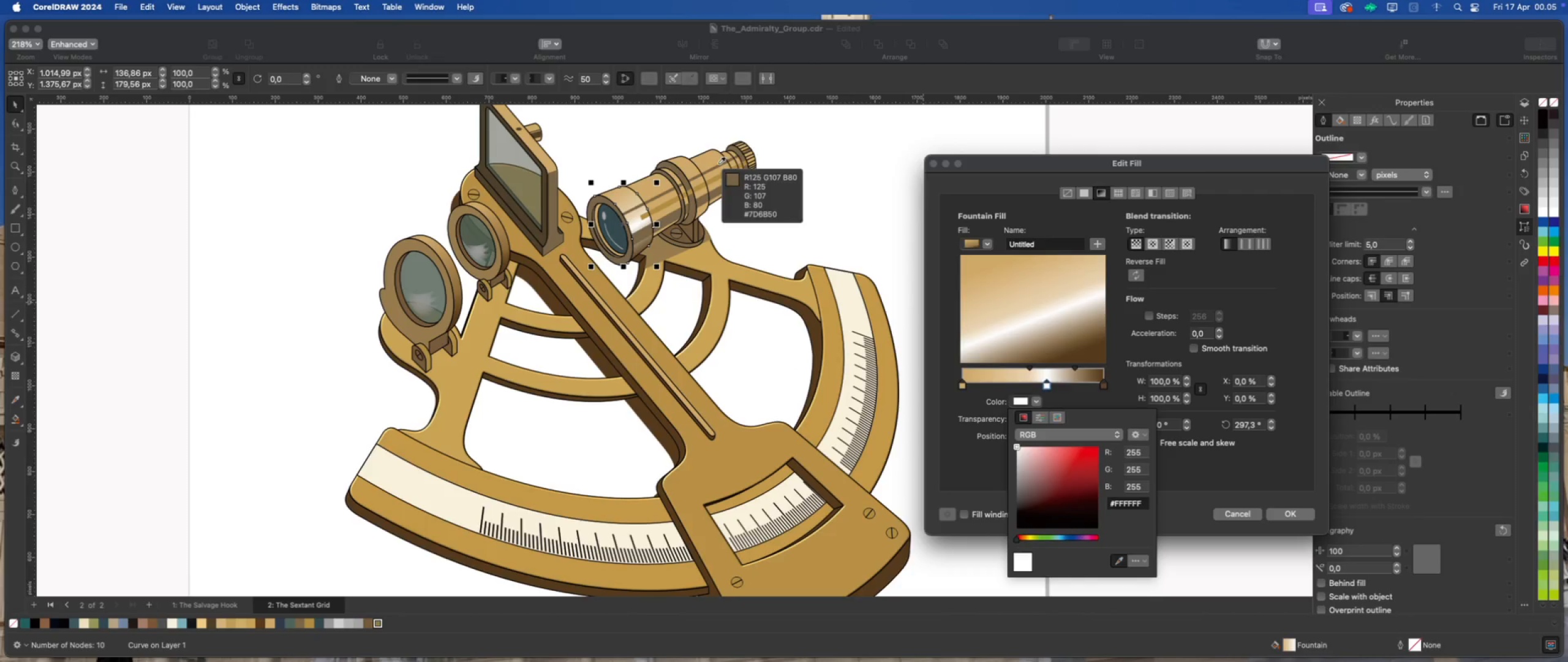 
left_click([715, 158])
 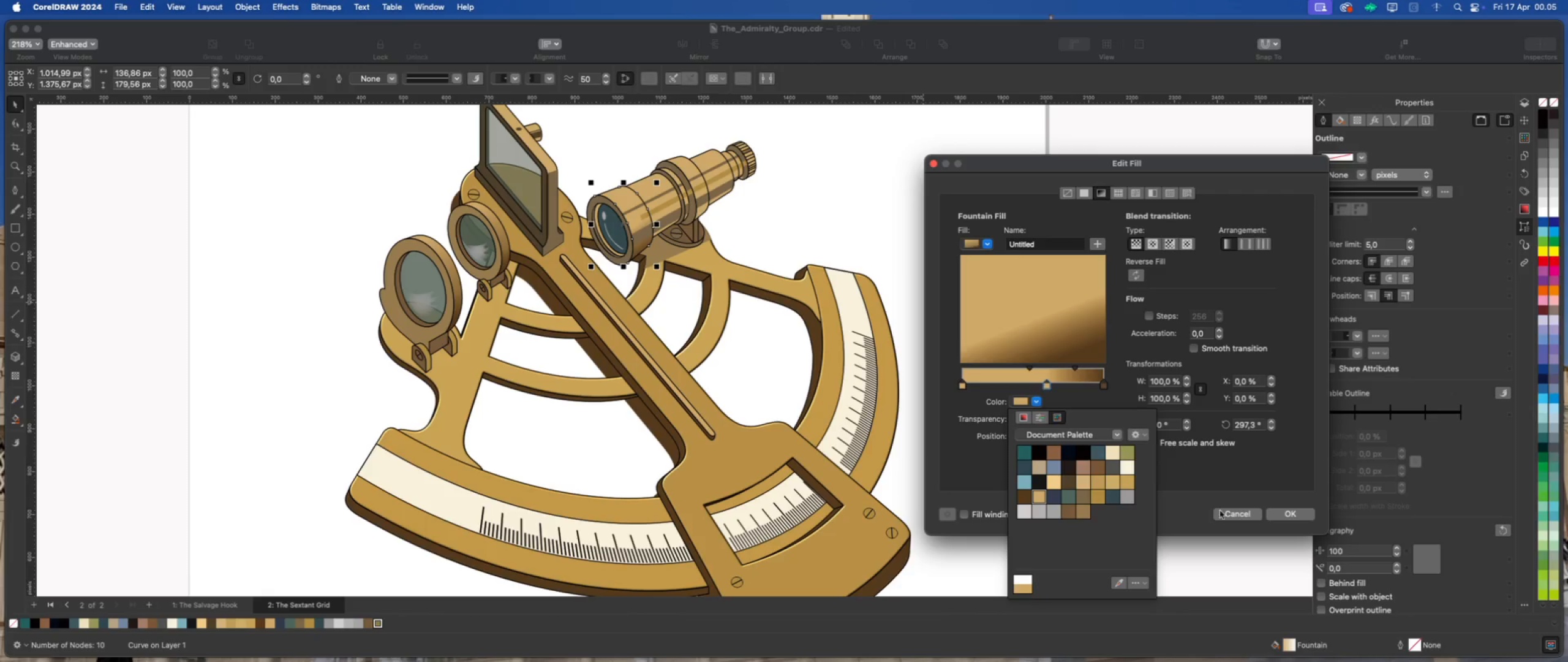 
double_click([1287, 515])
 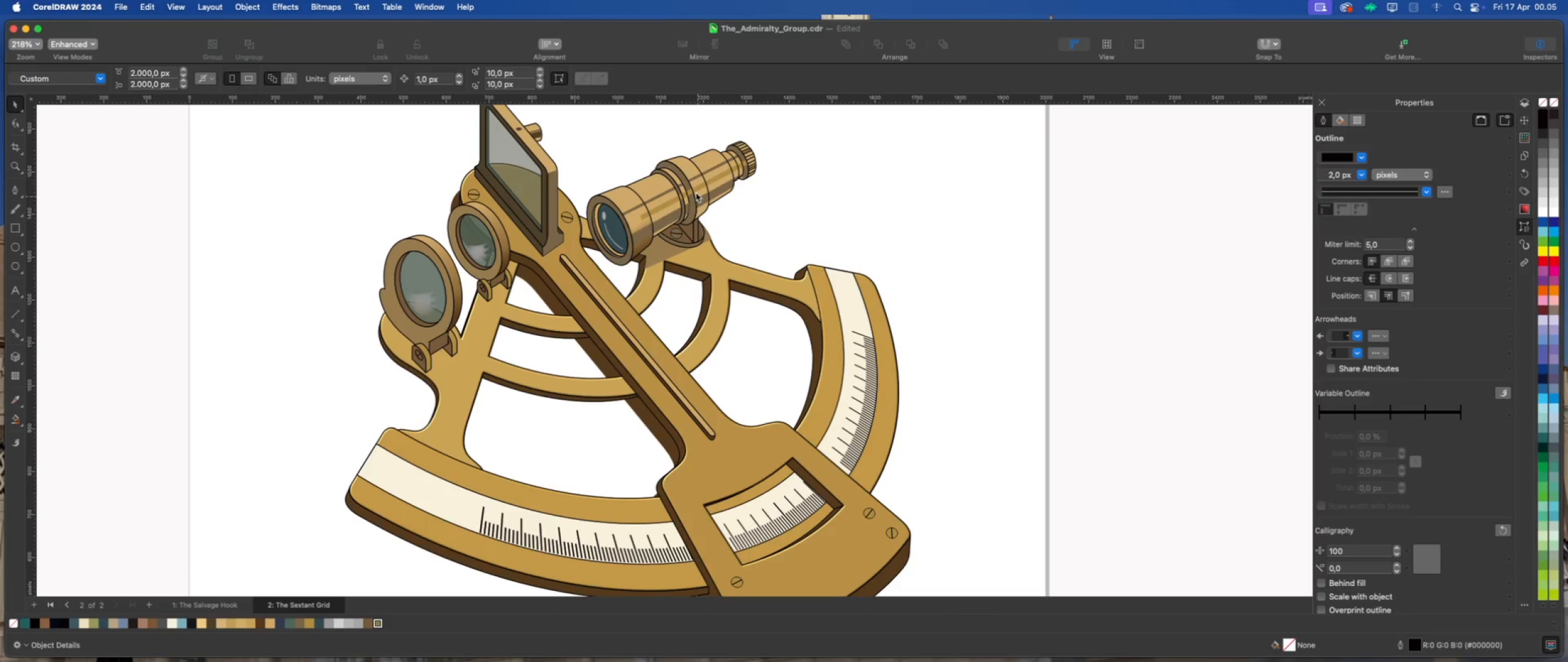 
left_click([684, 167])
 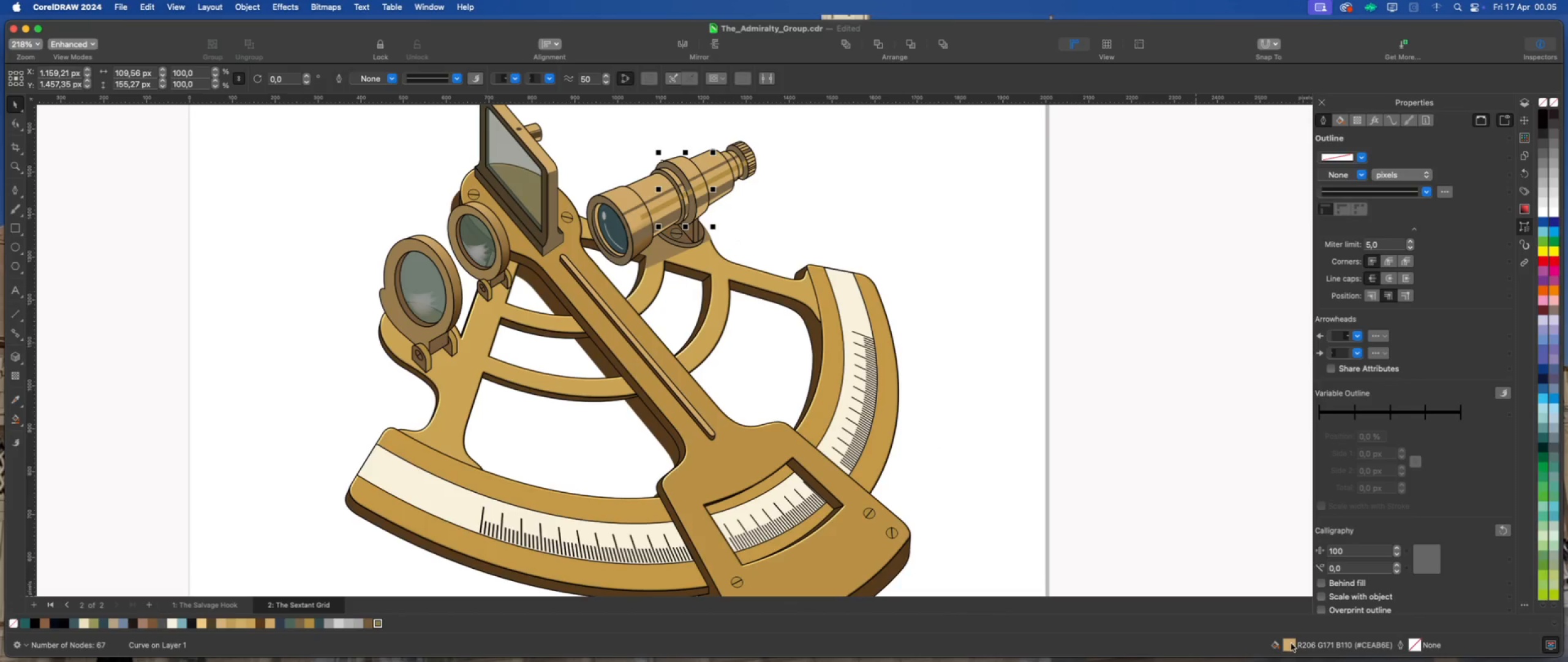 
double_click([1291, 644])
 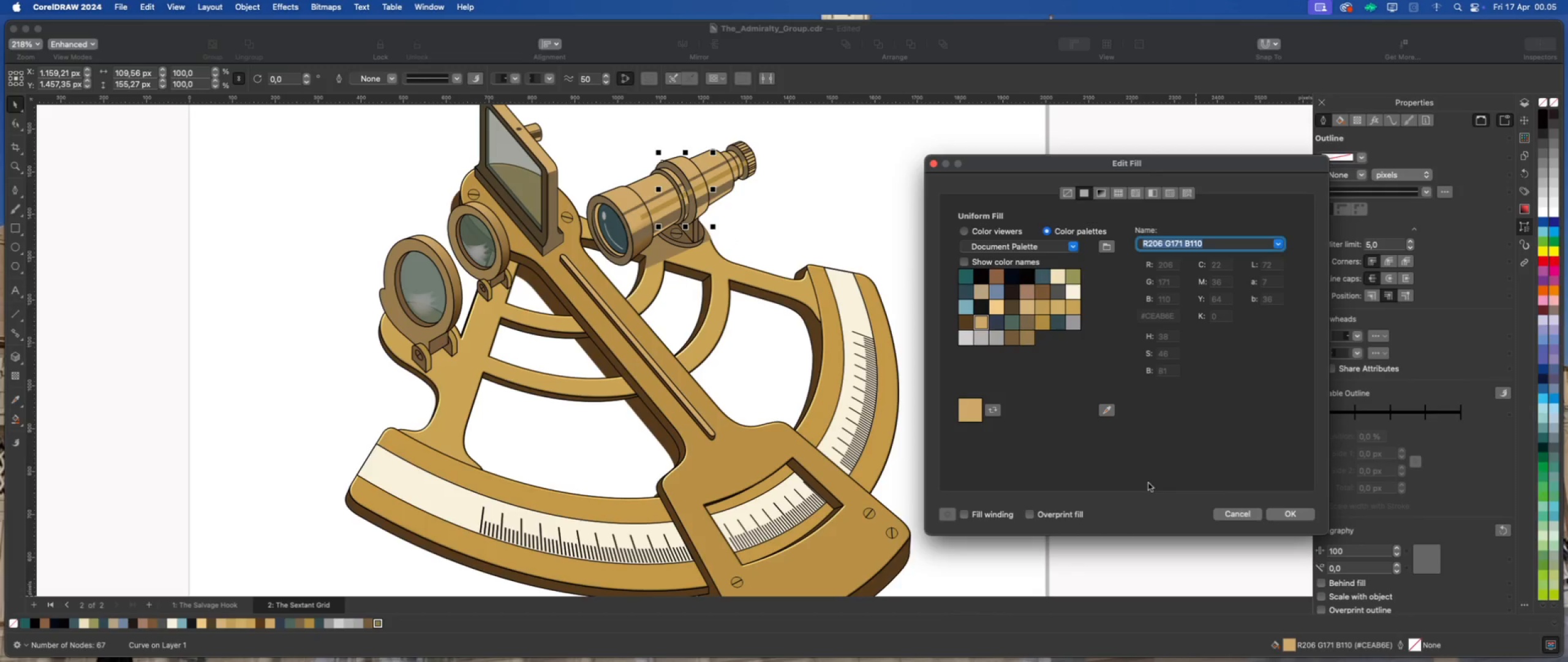 
left_click([1228, 513])
 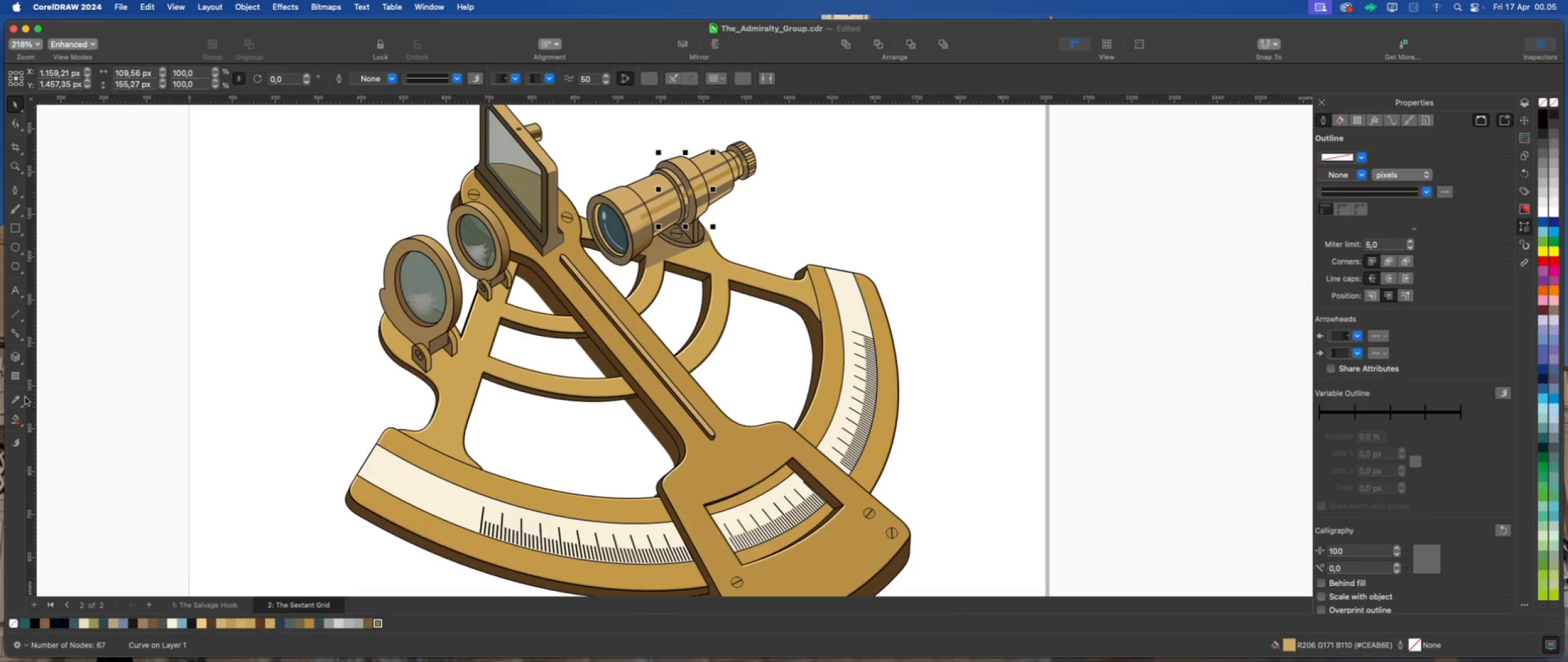 
left_click([23, 405])
 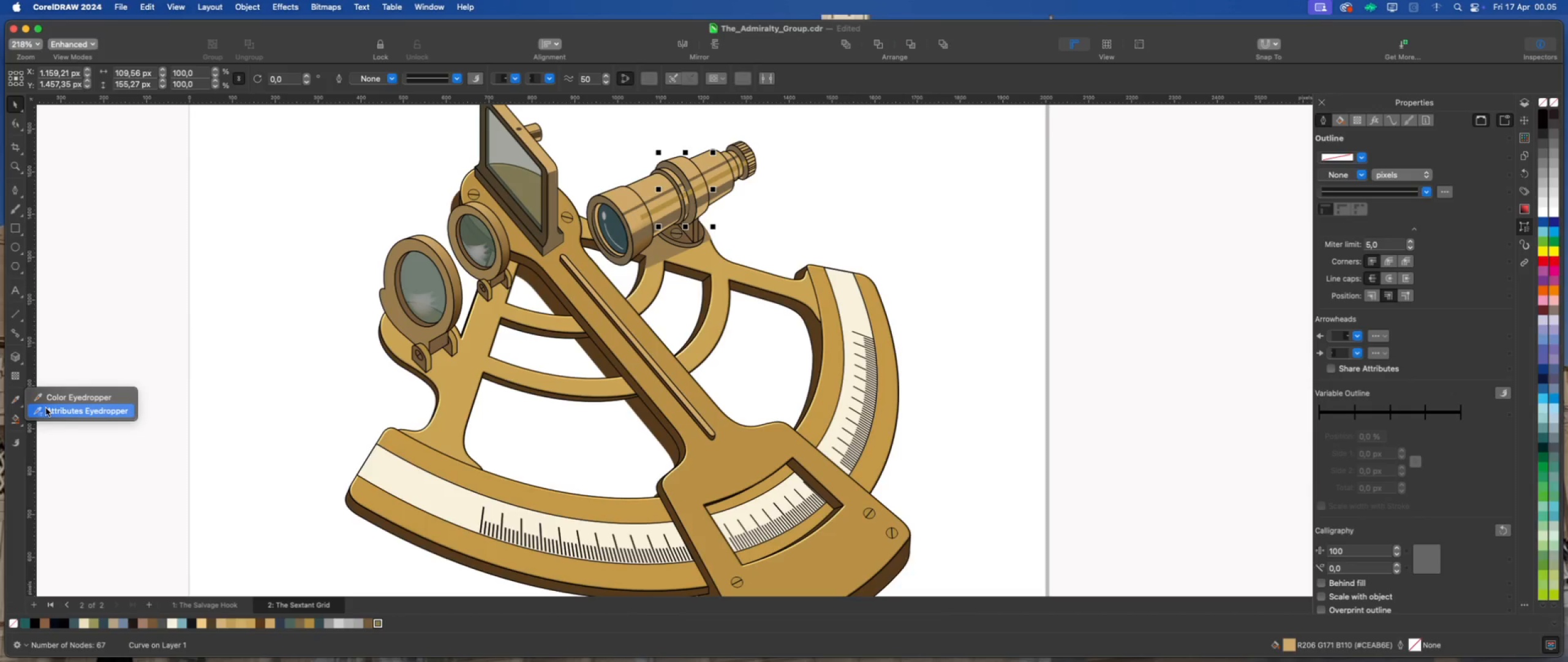 
left_click([46, 408])
 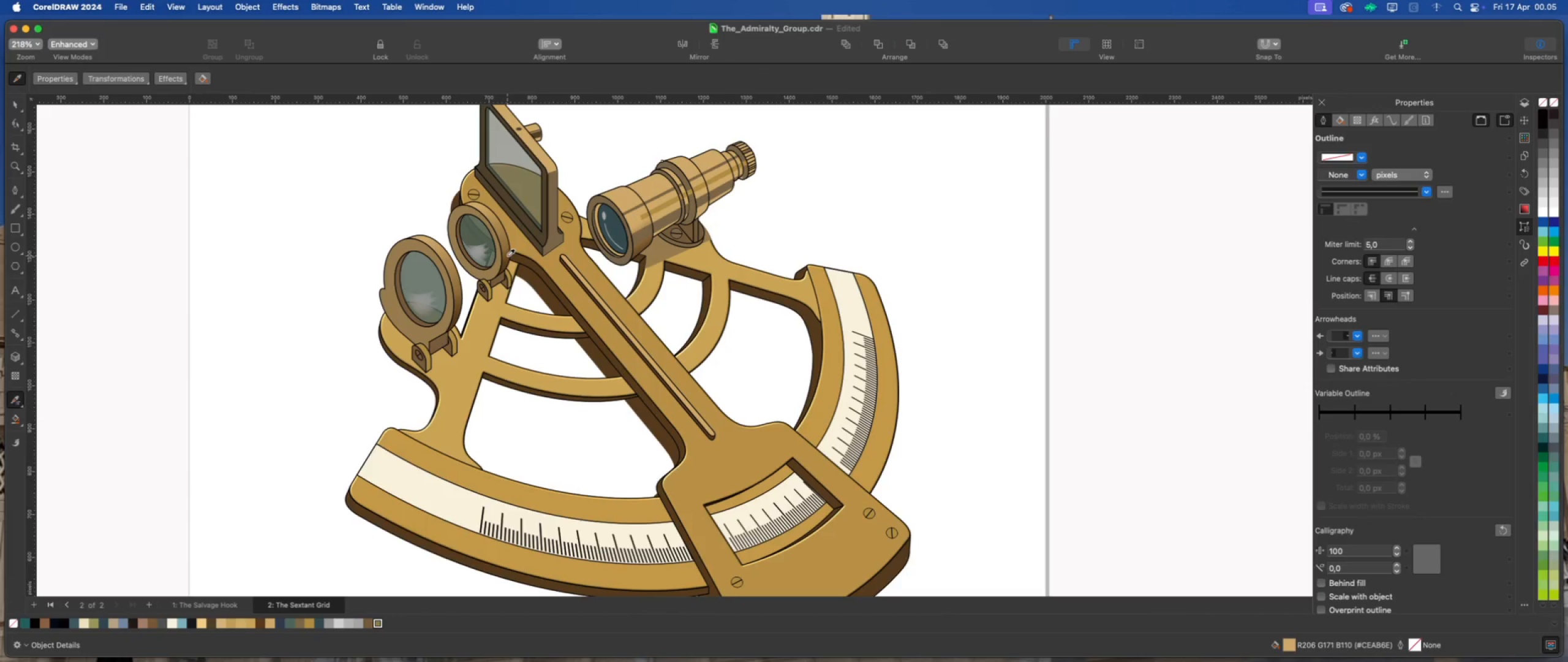 
left_click([506, 254])
 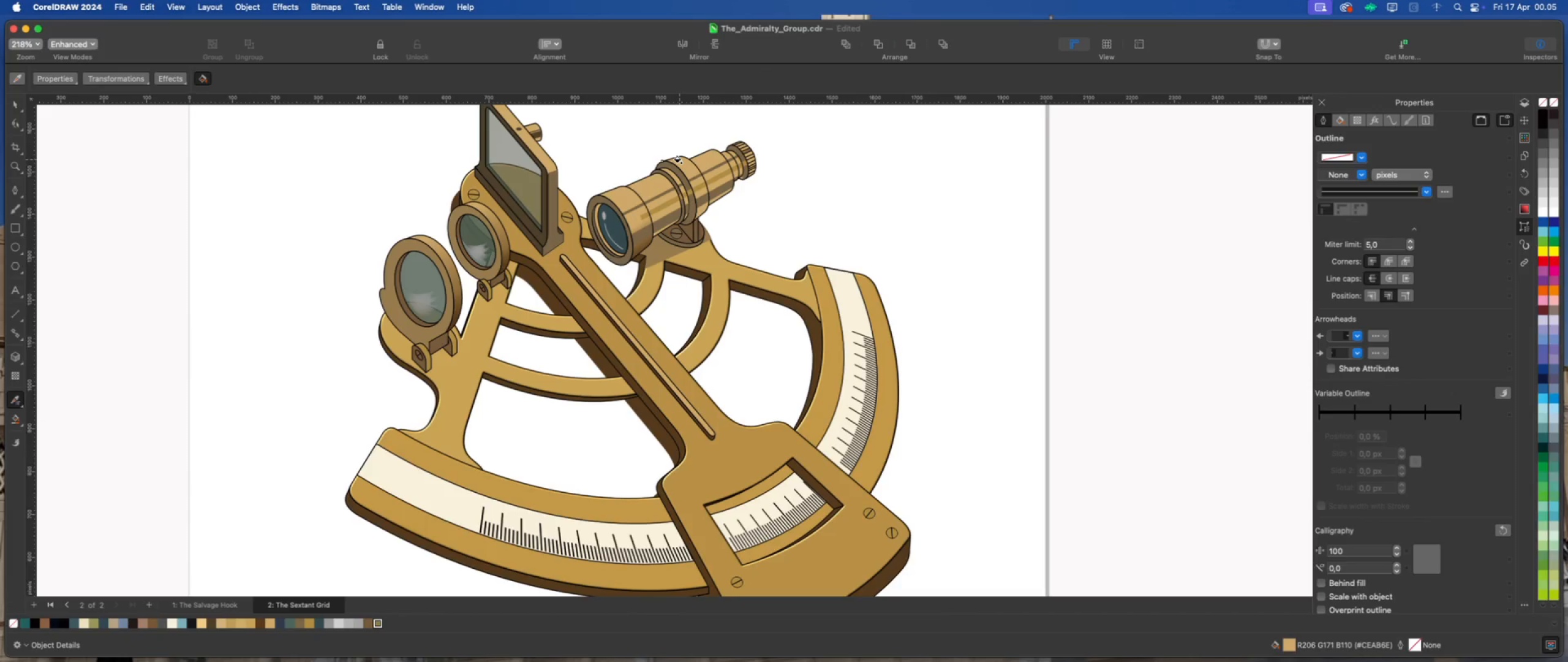 
left_click([679, 159])
 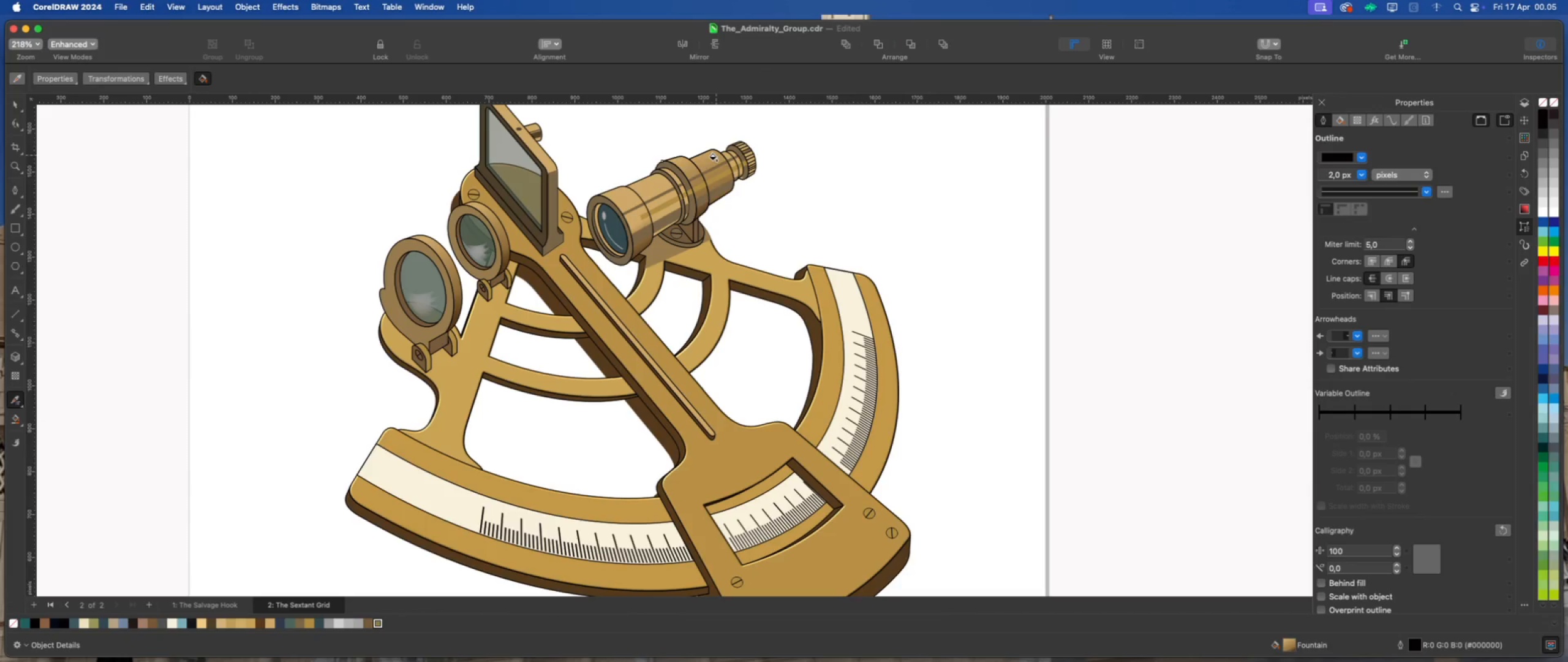 
scroll: coordinate [732, 160], scroll_direction: up, amount: 6.0
 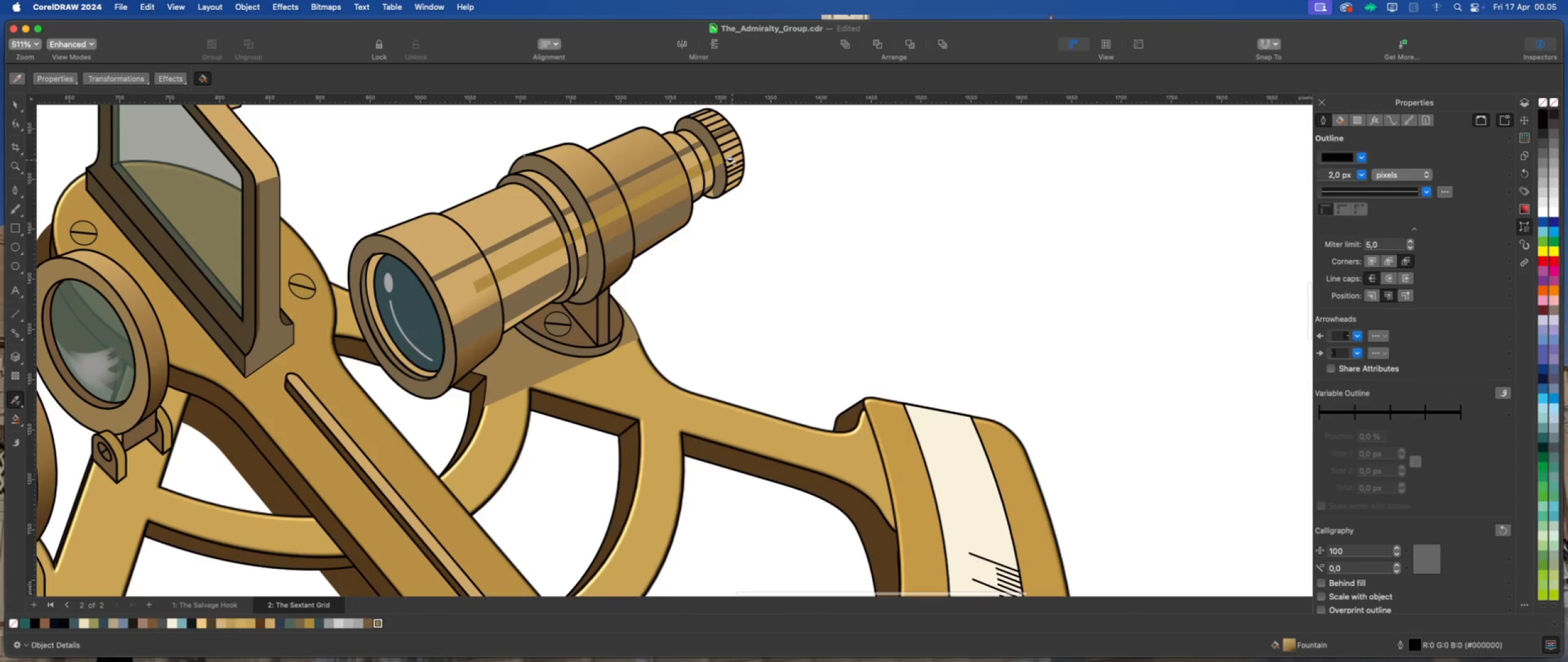 
key(Meta+Z)
 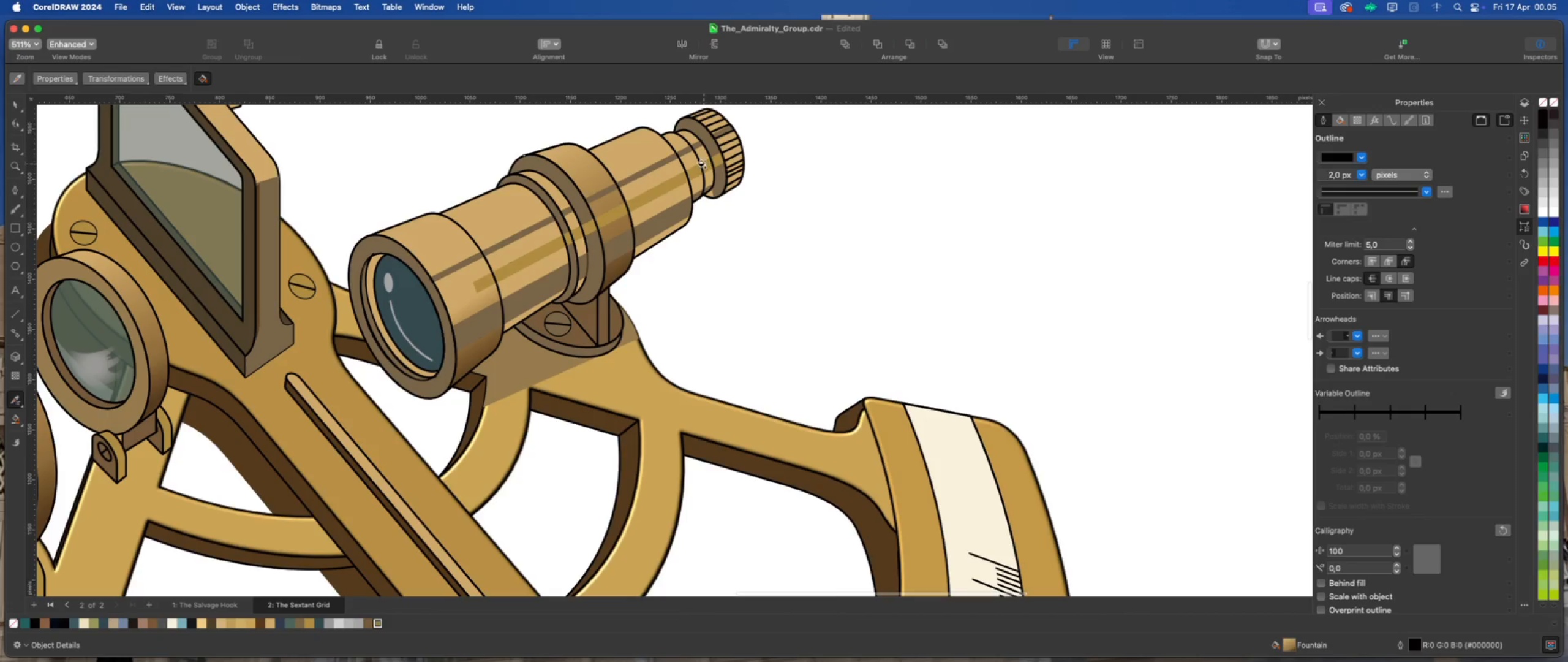 
scroll: coordinate [703, 164], scroll_direction: up, amount: 2.0
 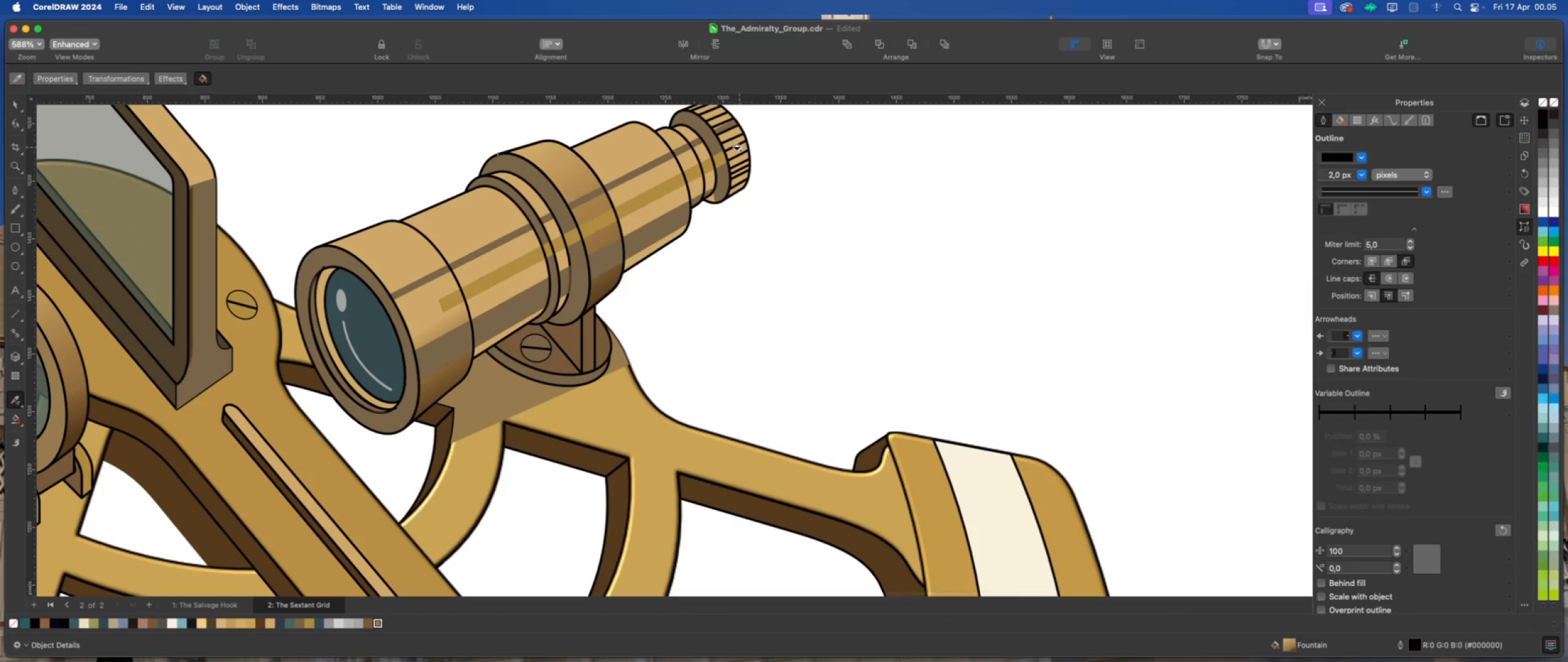 
left_click([737, 146])
 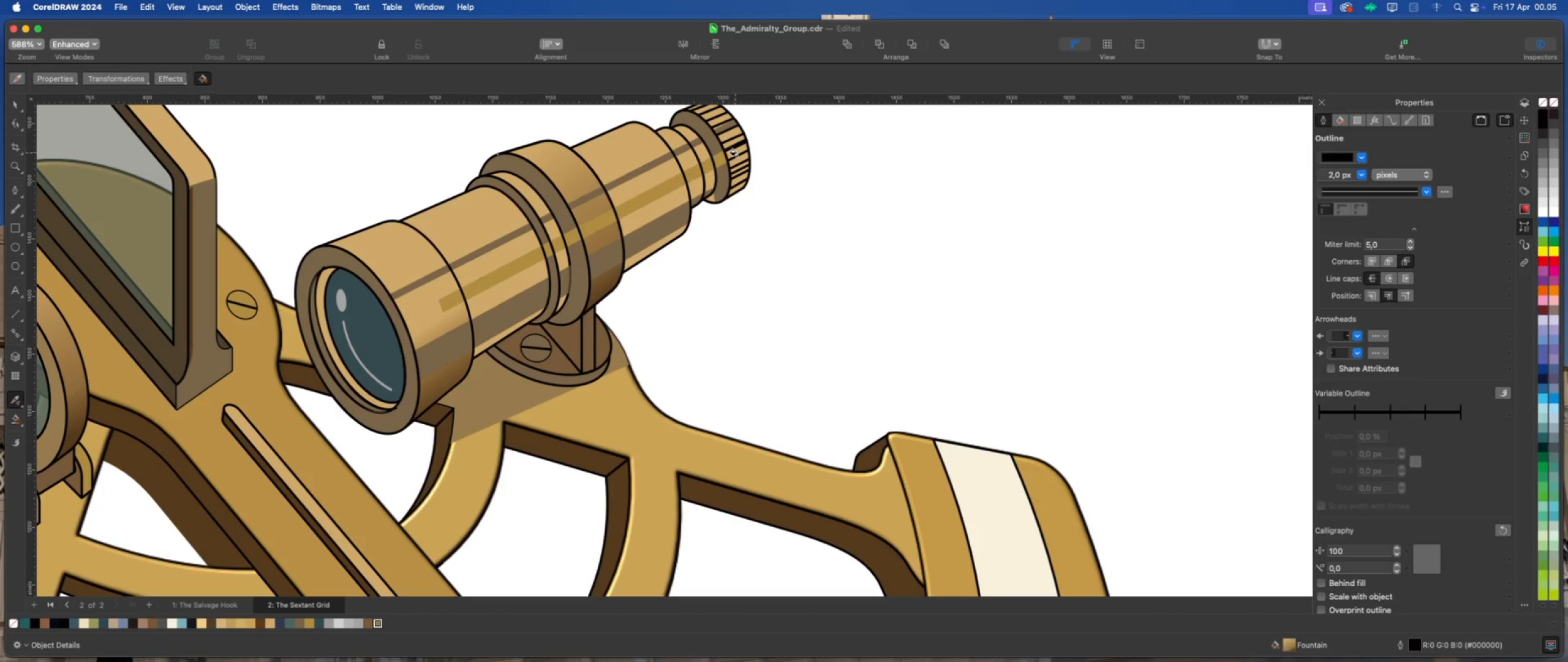 
key(Meta+Z)
 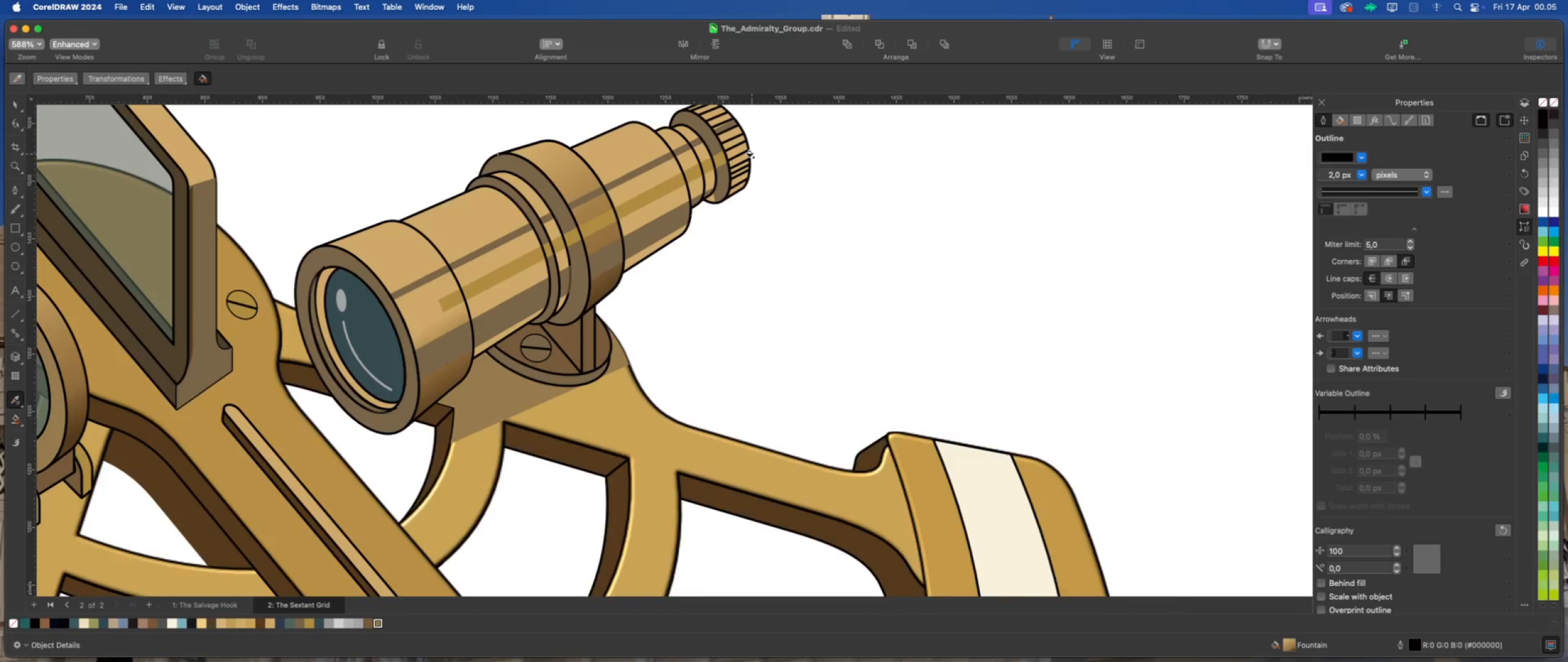 
scroll: coordinate [747, 154], scroll_direction: up, amount: 11.0
 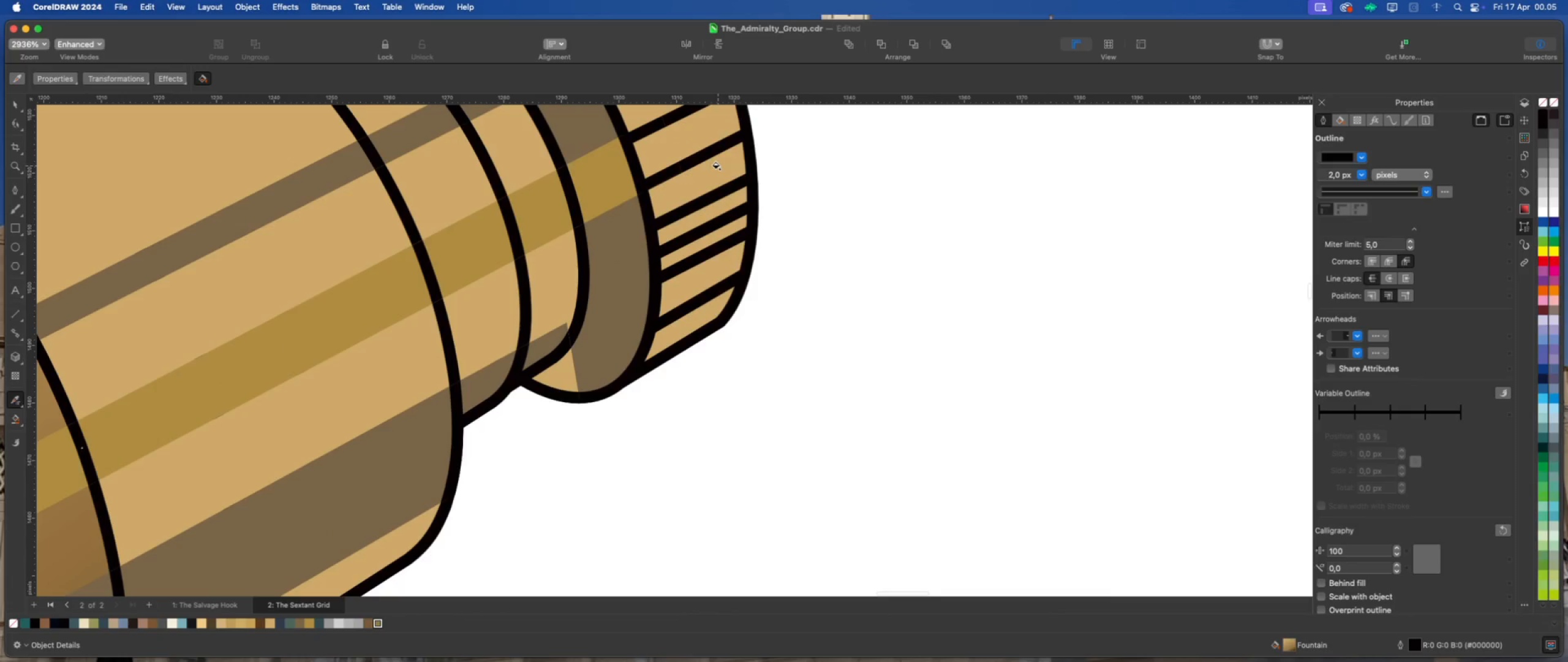 
left_click([718, 166])
 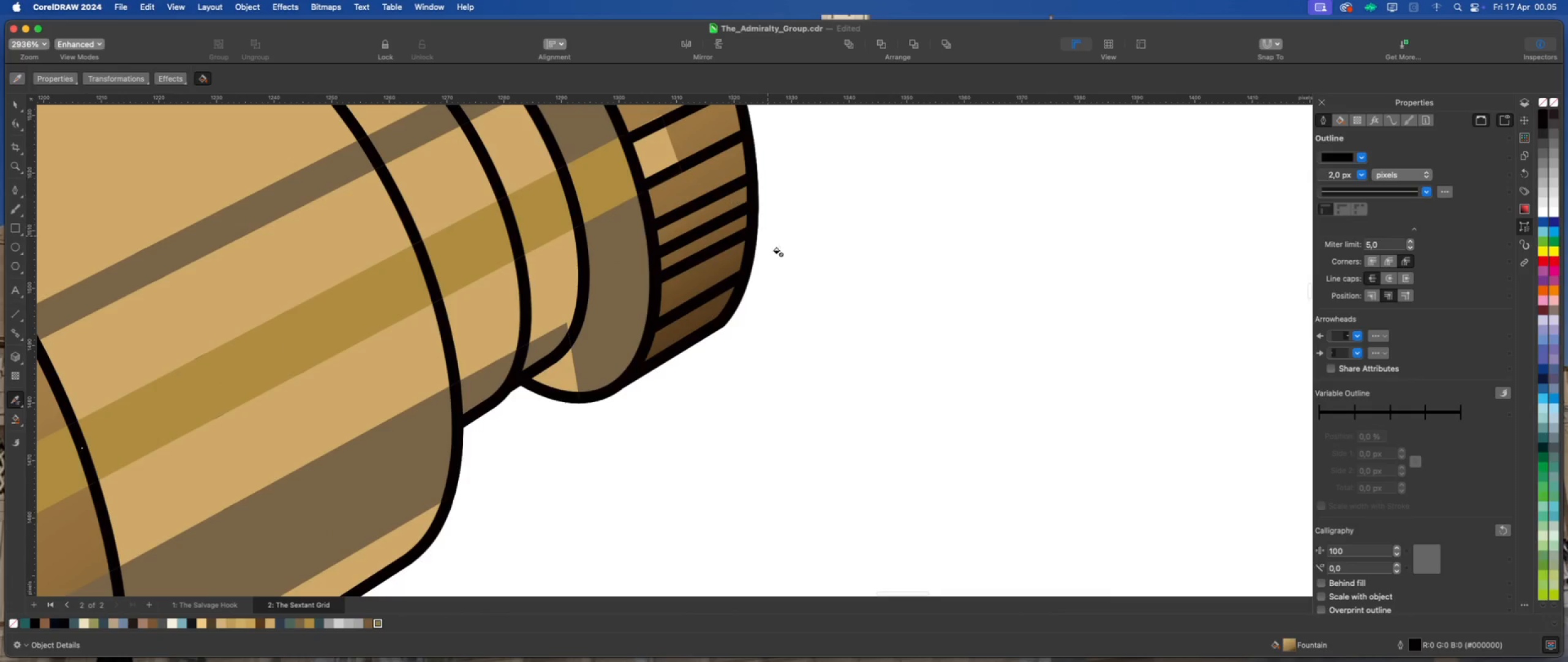 
scroll: coordinate [791, 279], scroll_direction: down, amount: 14.0
 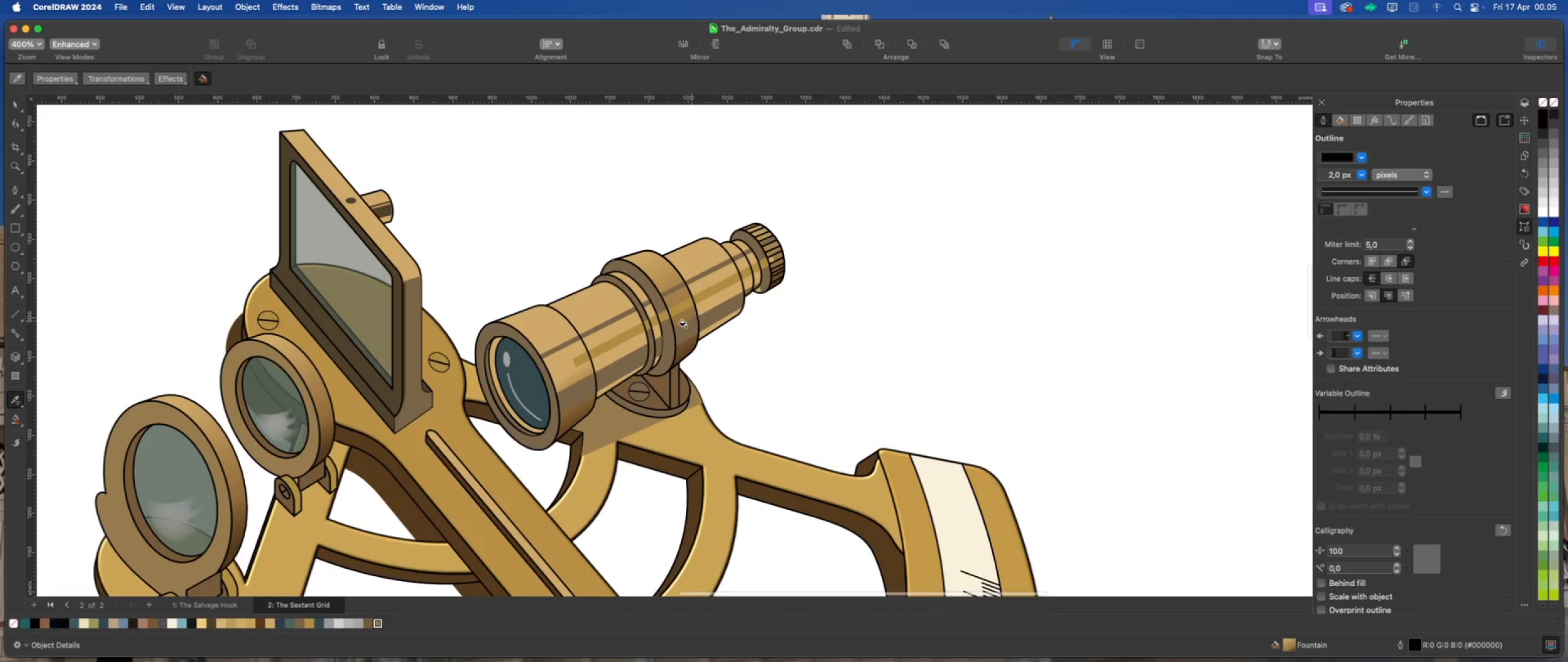 
scroll: coordinate [774, 263], scroll_direction: up, amount: 7.0
 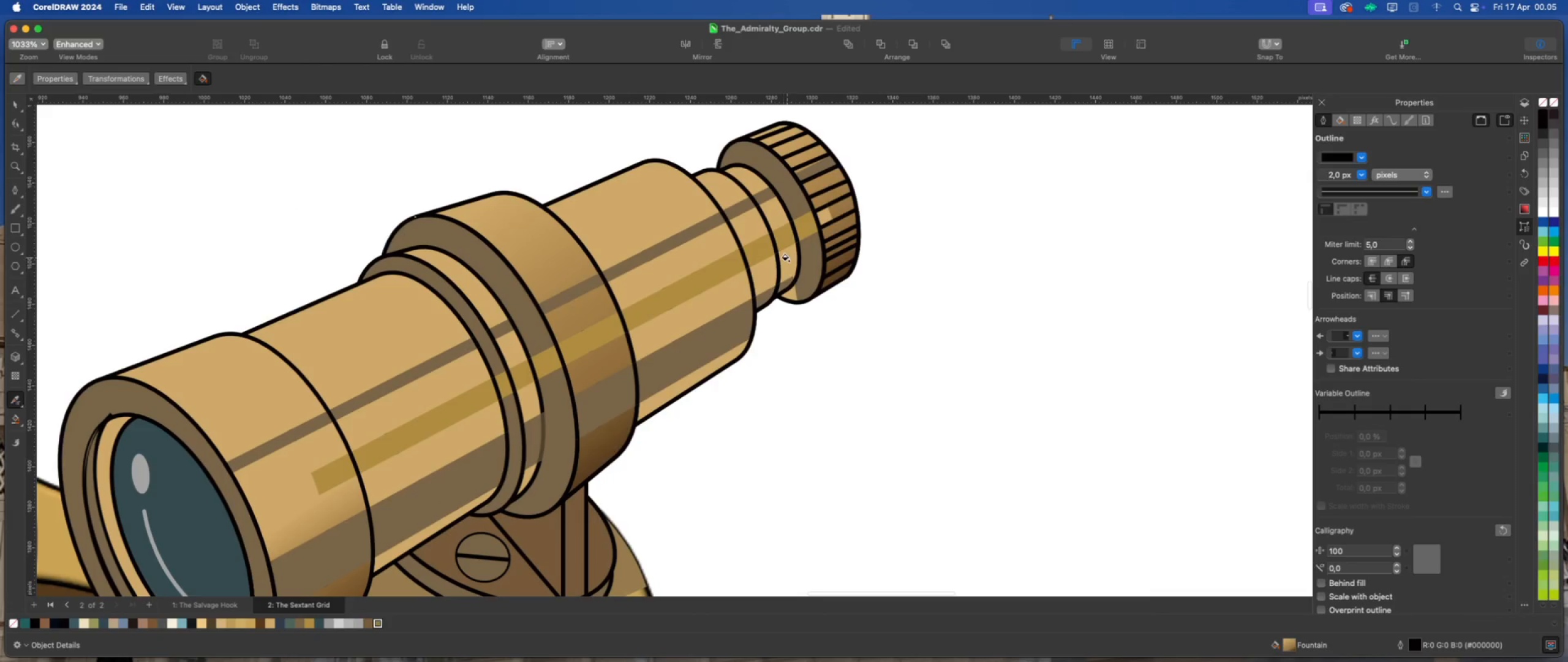 
left_click([787, 257])
 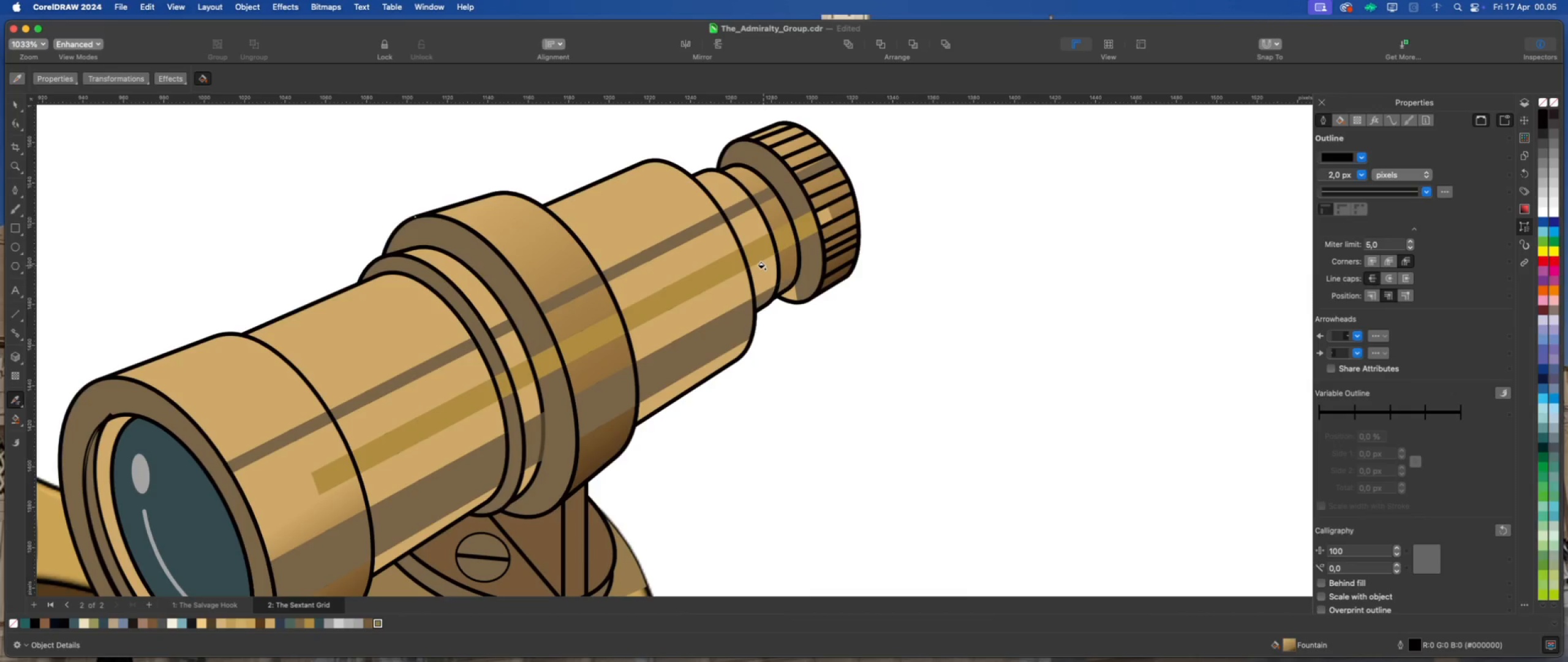 
left_click([763, 265])
 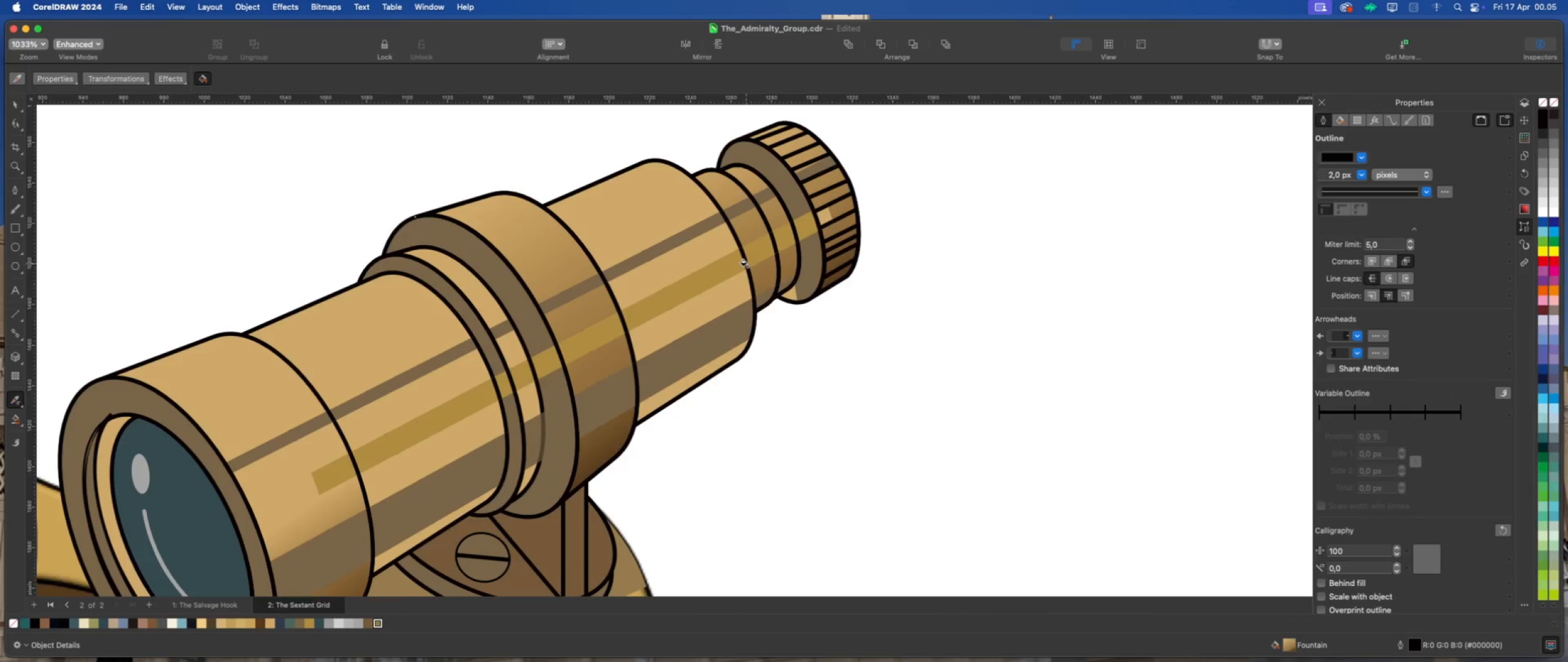 
scroll: coordinate [690, 333], scroll_direction: down, amount: 16.0
 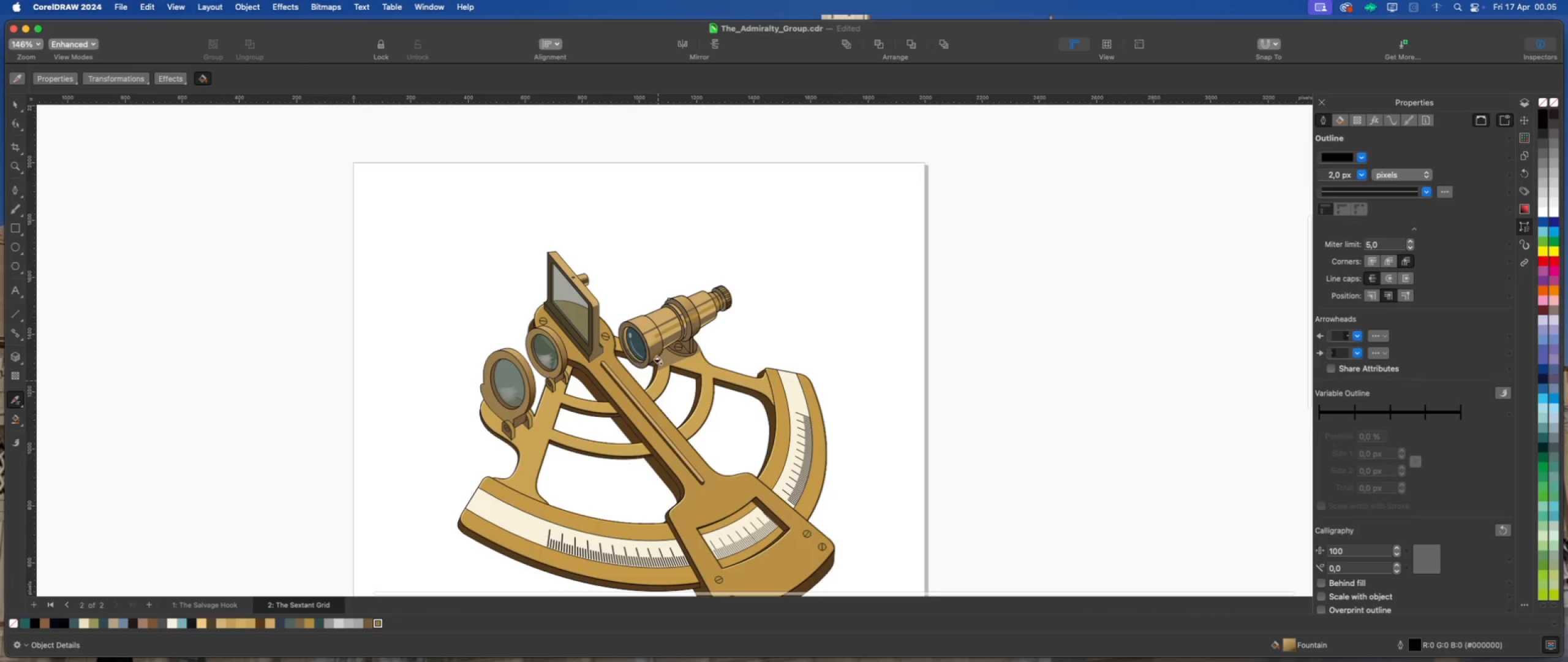 
scroll: coordinate [619, 455], scroll_direction: none, amount: 0.0
 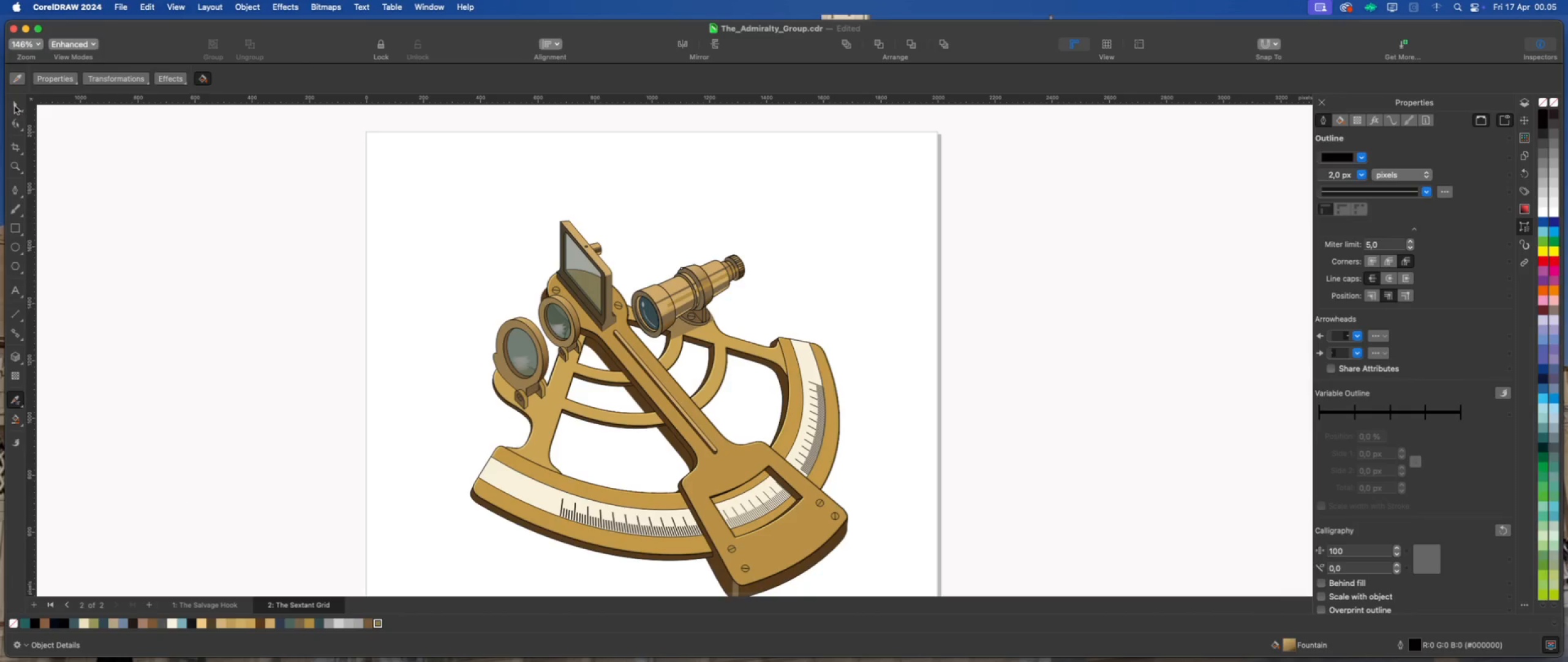 
double_click([256, 245])
 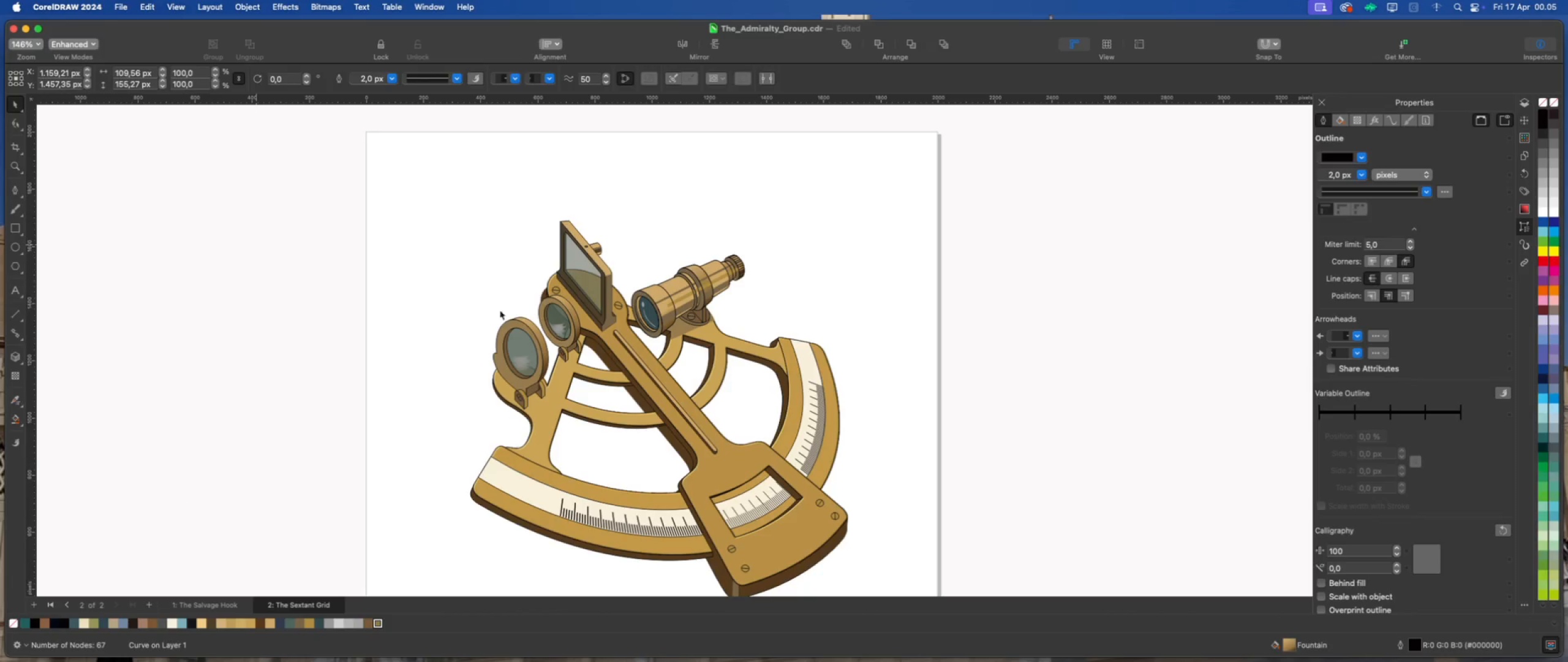 
scroll: coordinate [519, 362], scroll_direction: up, amount: 1.0
 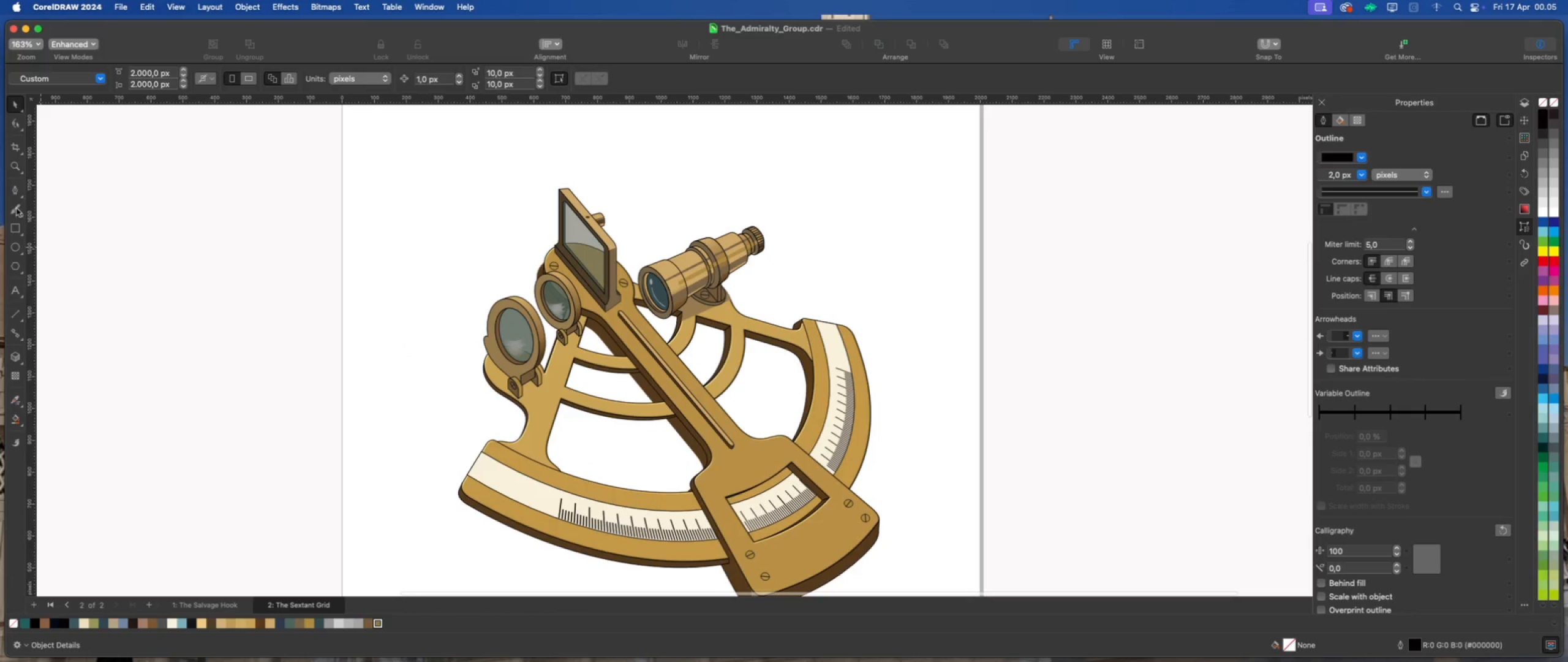 
left_click([12, 188])
 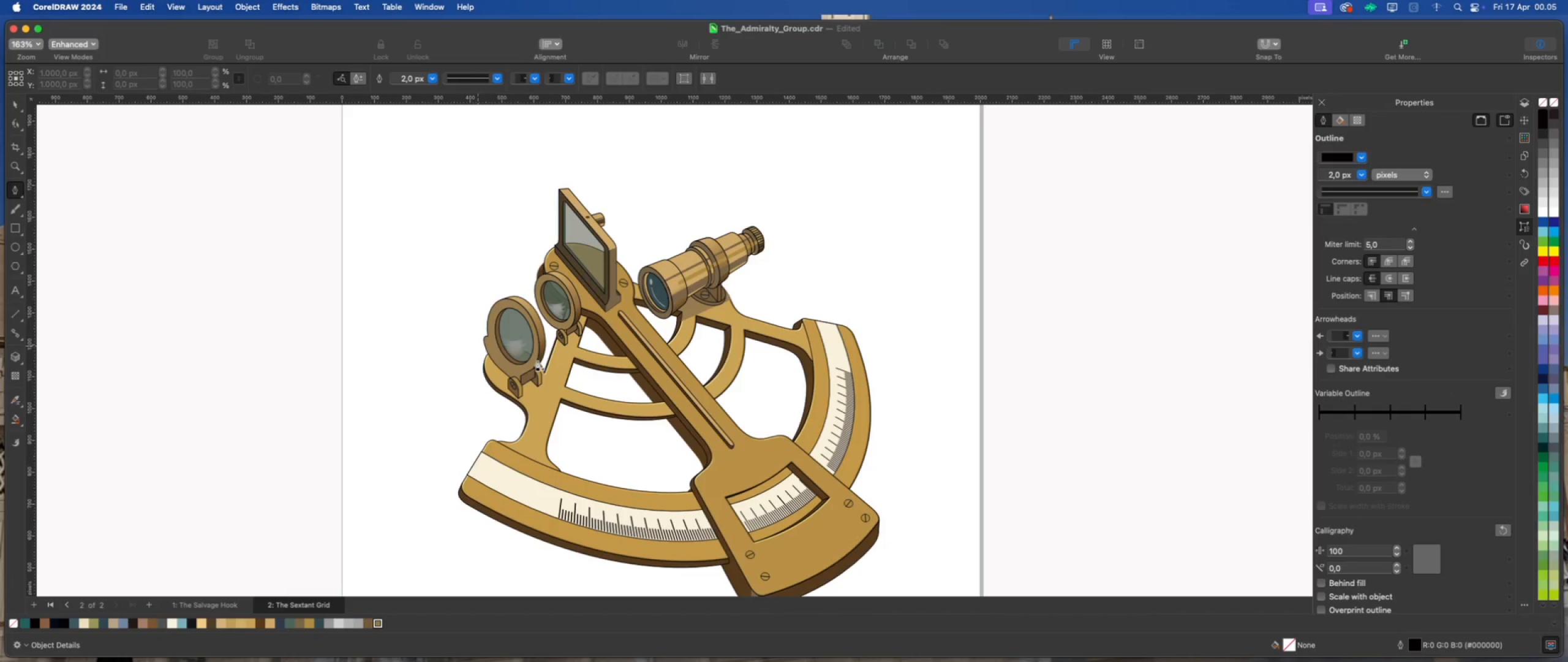 
scroll: coordinate [537, 362], scroll_direction: up, amount: 5.0
 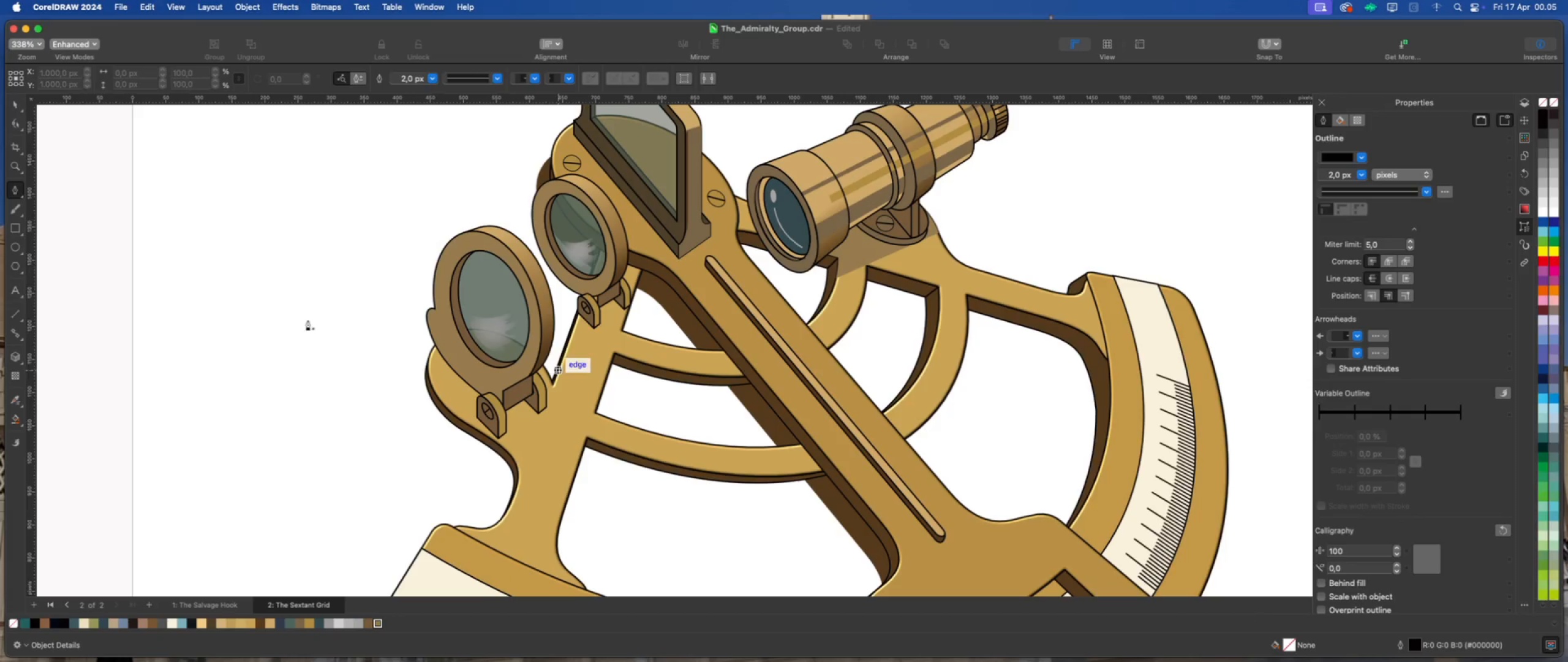 
left_click([17, 107])
 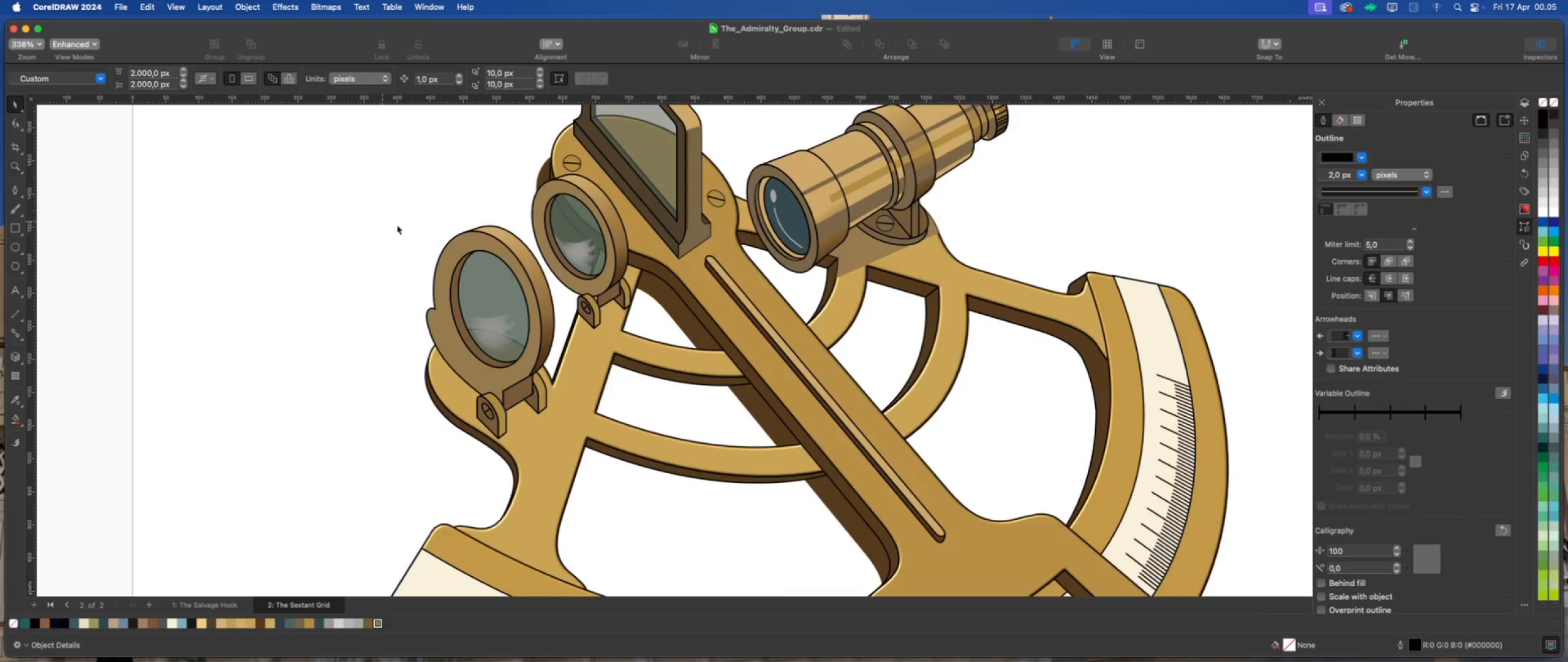 
scroll: coordinate [419, 229], scroll_direction: down, amount: 5.0
 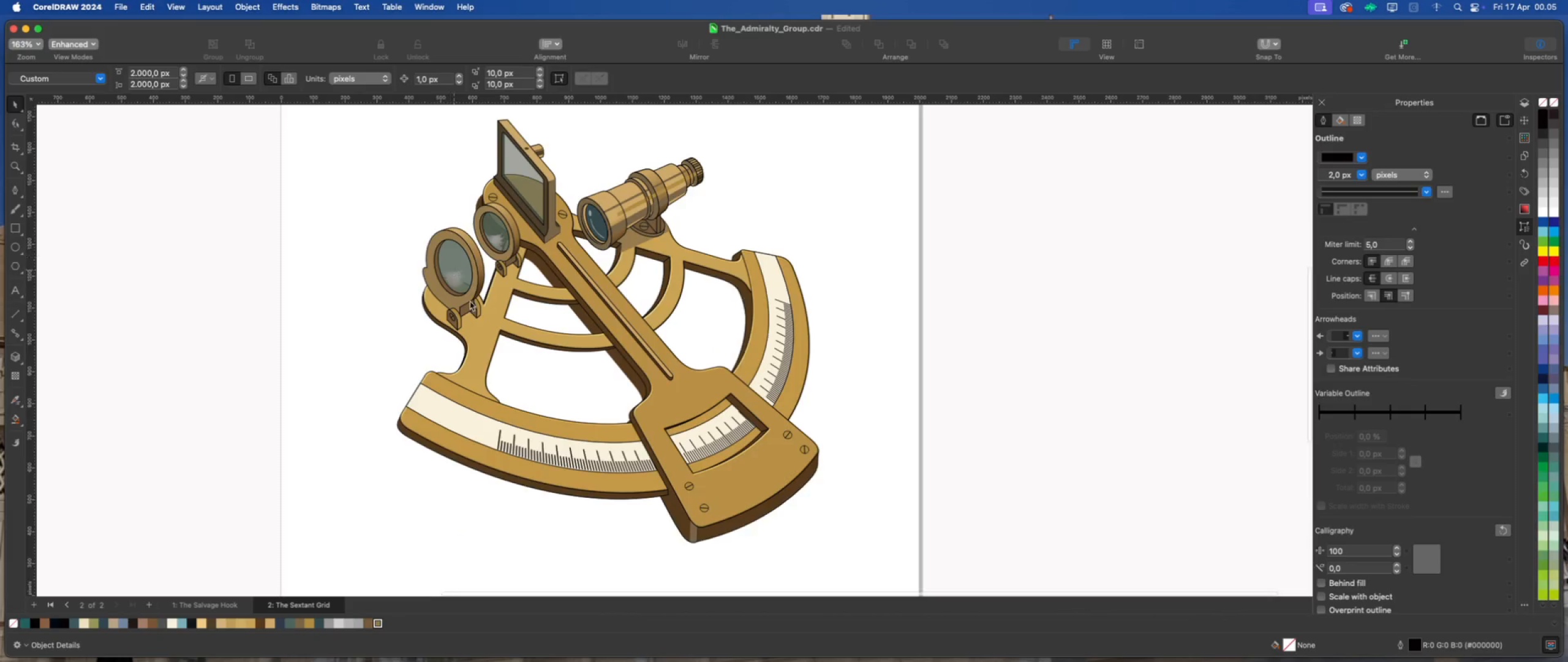 
scroll: coordinate [454, 241], scroll_direction: none, amount: 0.0
 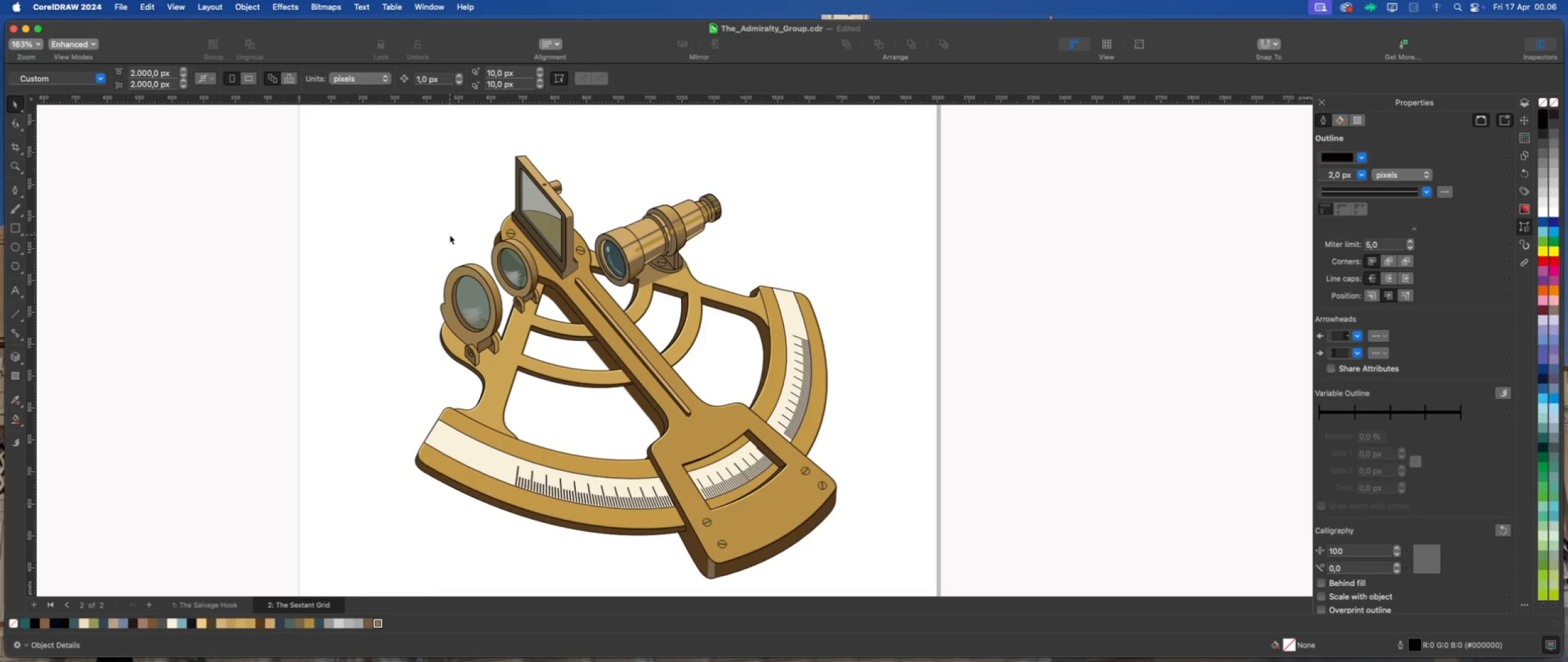 
scroll: coordinate [450, 235], scroll_direction: down, amount: 2.0
 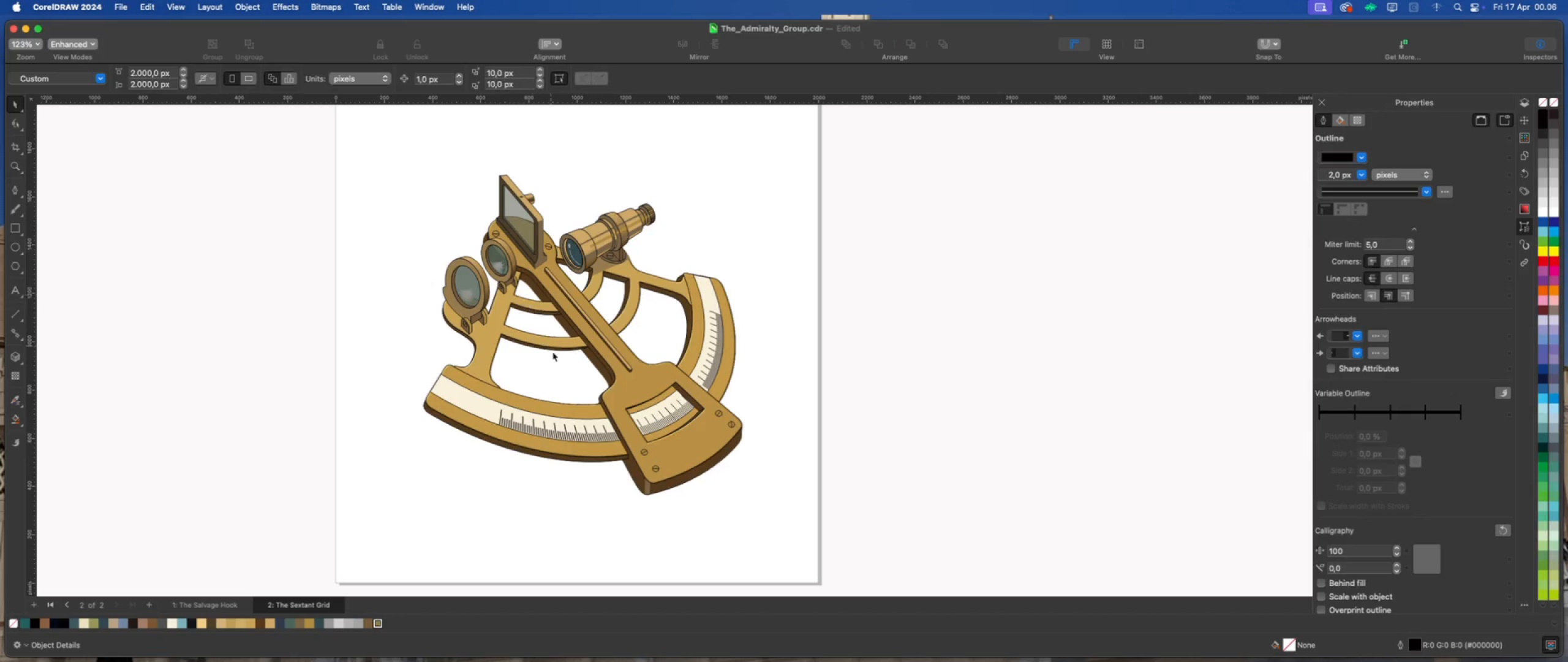 
scroll: coordinate [551, 371], scroll_direction: up, amount: 1.0
 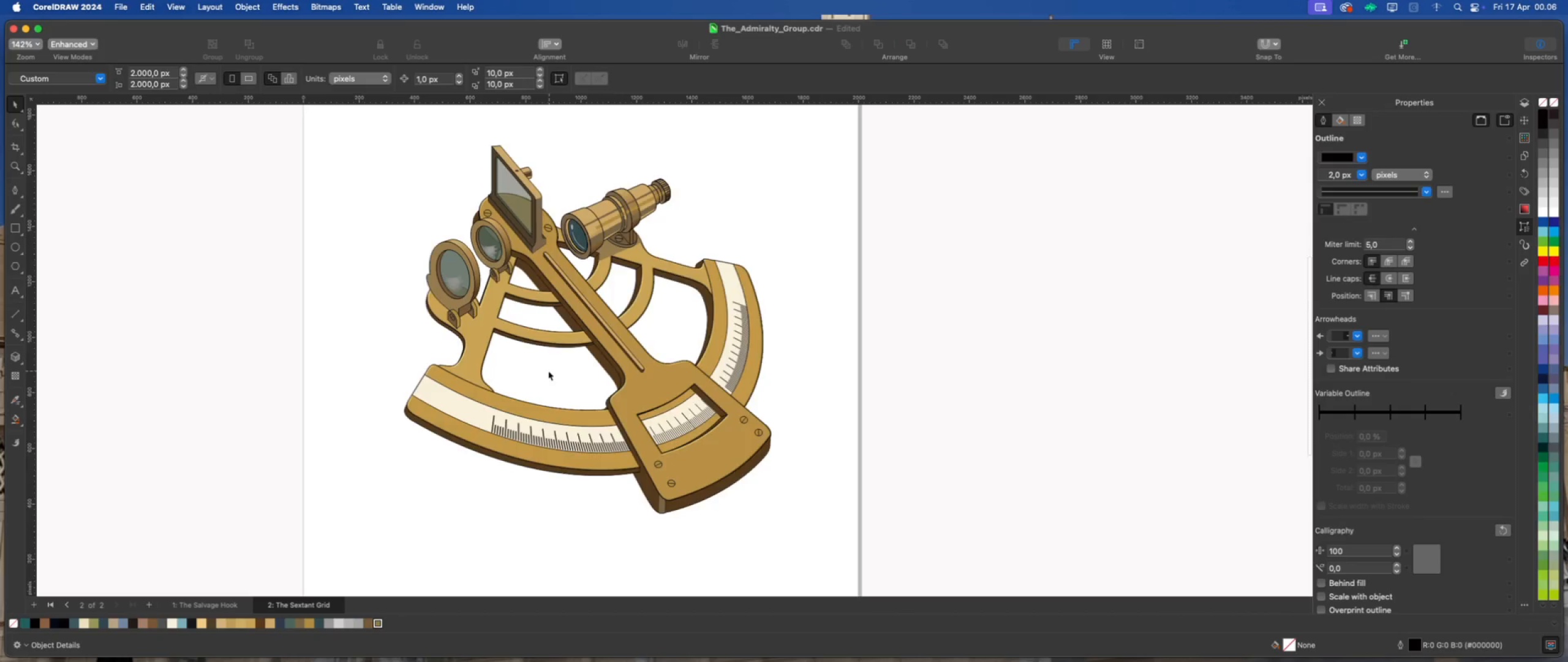 
scroll: coordinate [548, 371], scroll_direction: down, amount: 2.0
 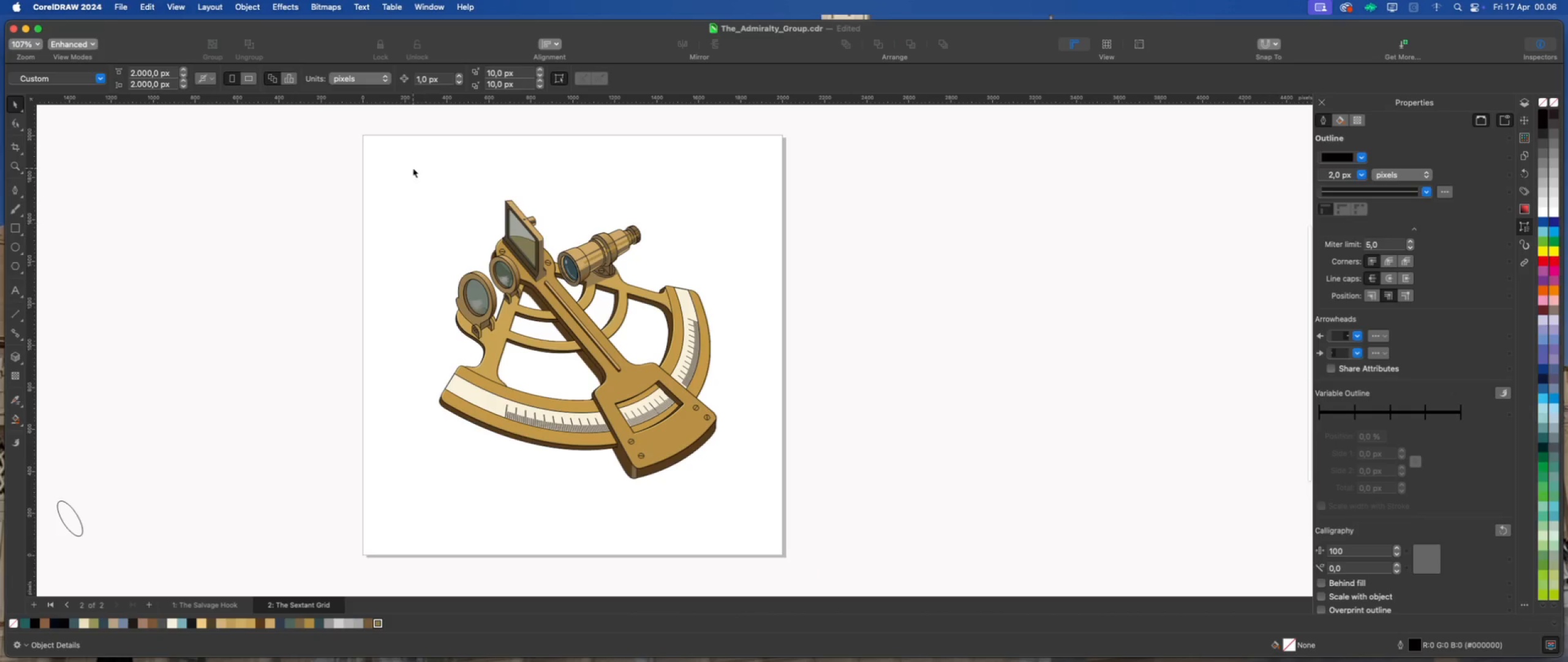 
left_click_drag(start_coordinate=[413, 168], to_coordinate=[760, 498])
 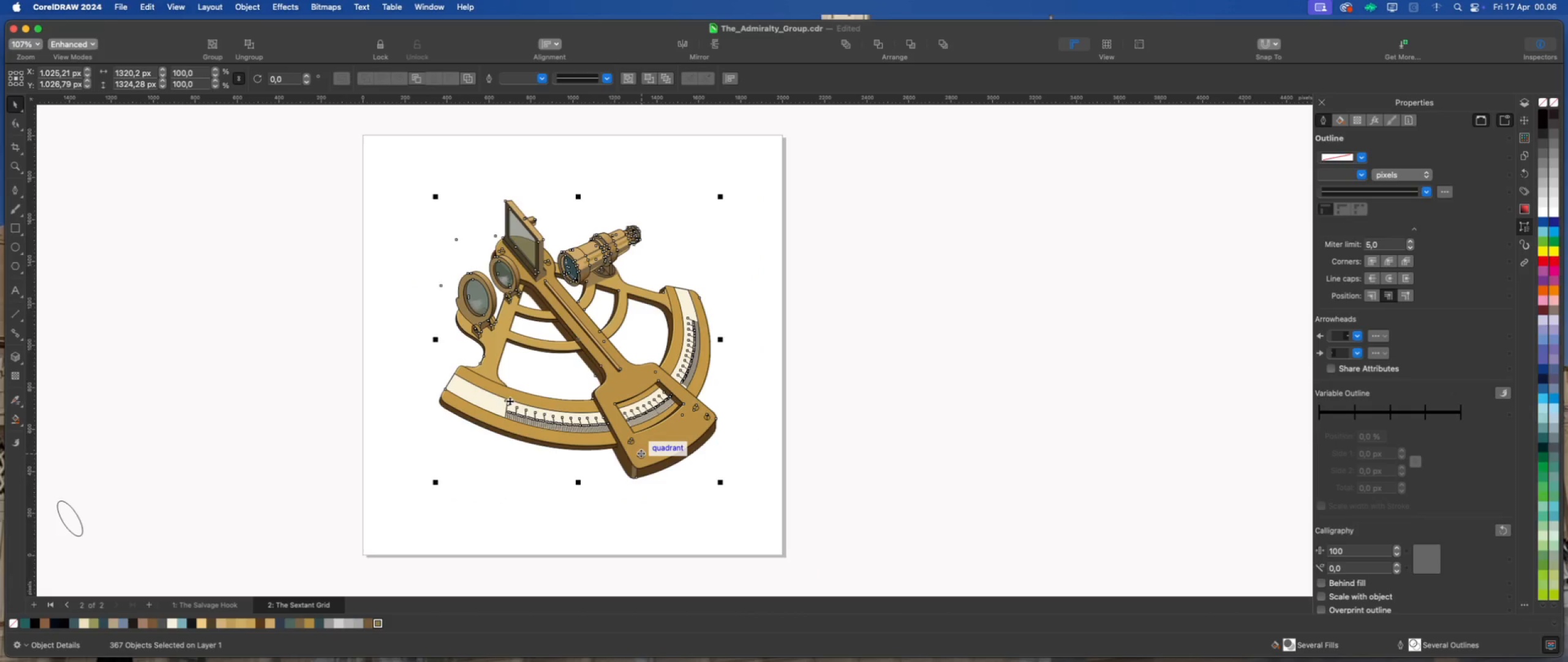 
scroll: coordinate [503, 399], scroll_direction: up, amount: 3.0
 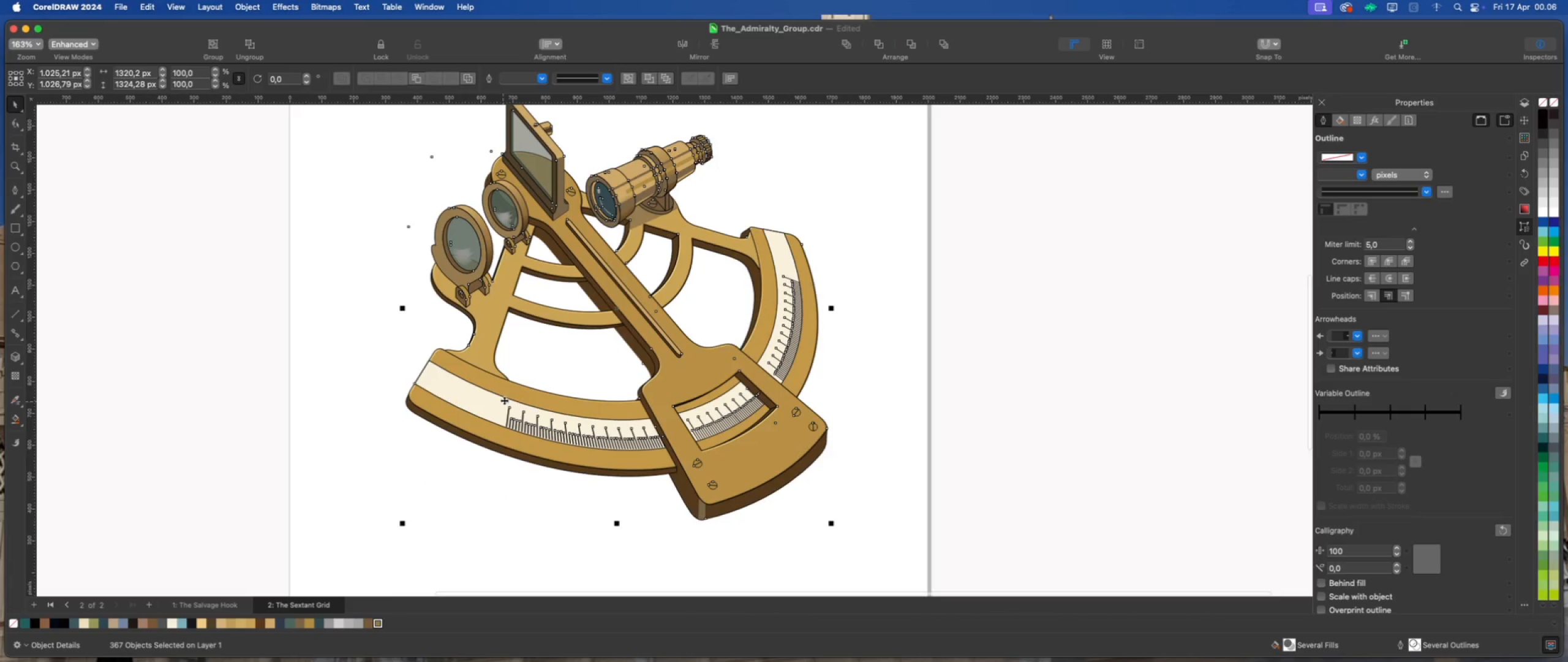 
scroll: coordinate [504, 401], scroll_direction: down, amount: 2.0
 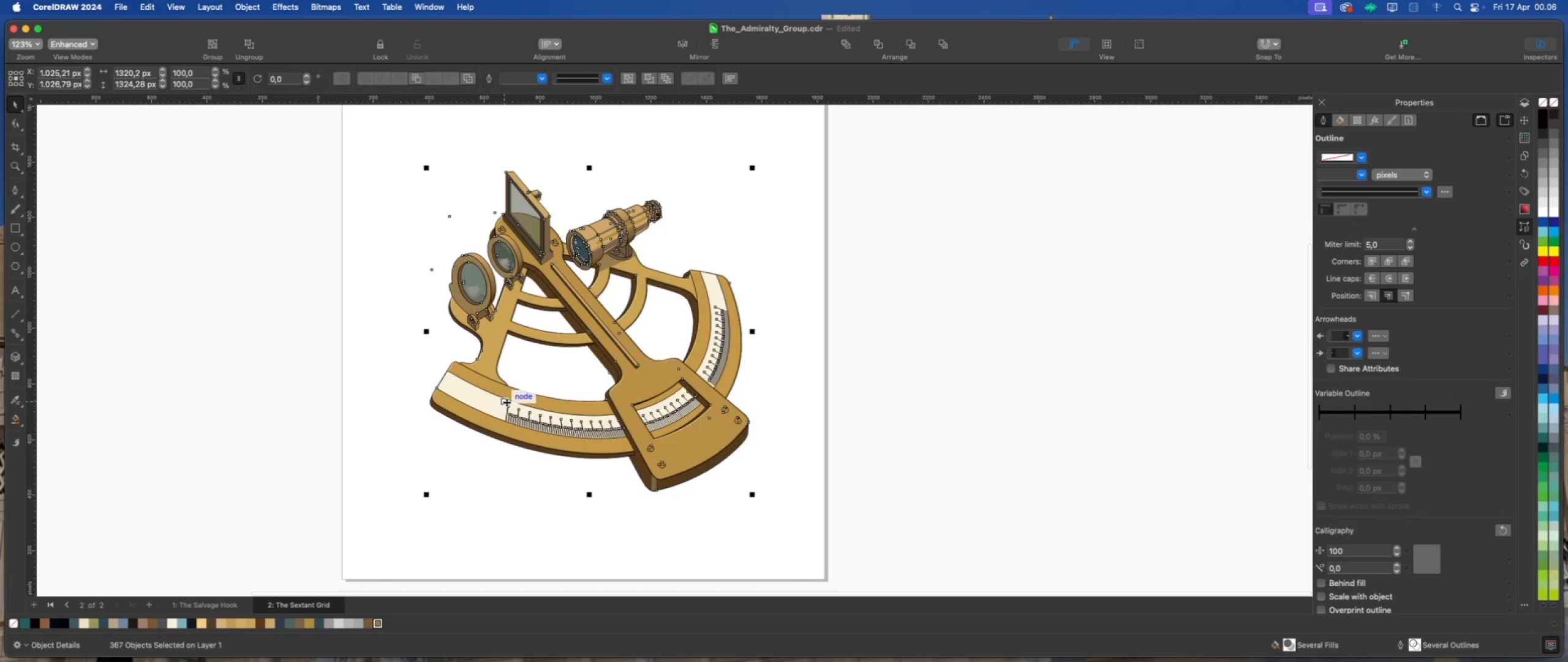 
key(Meta+G)
 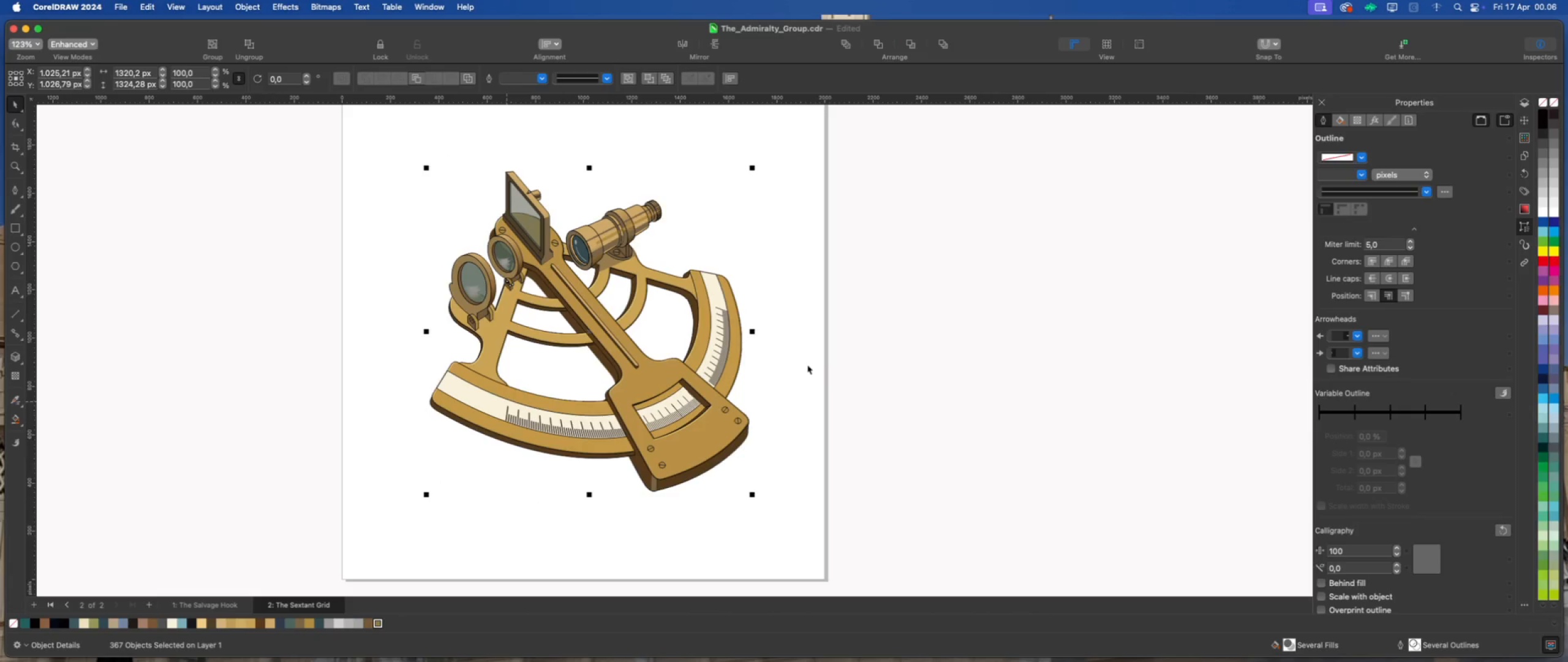 
left_click([803, 363])
 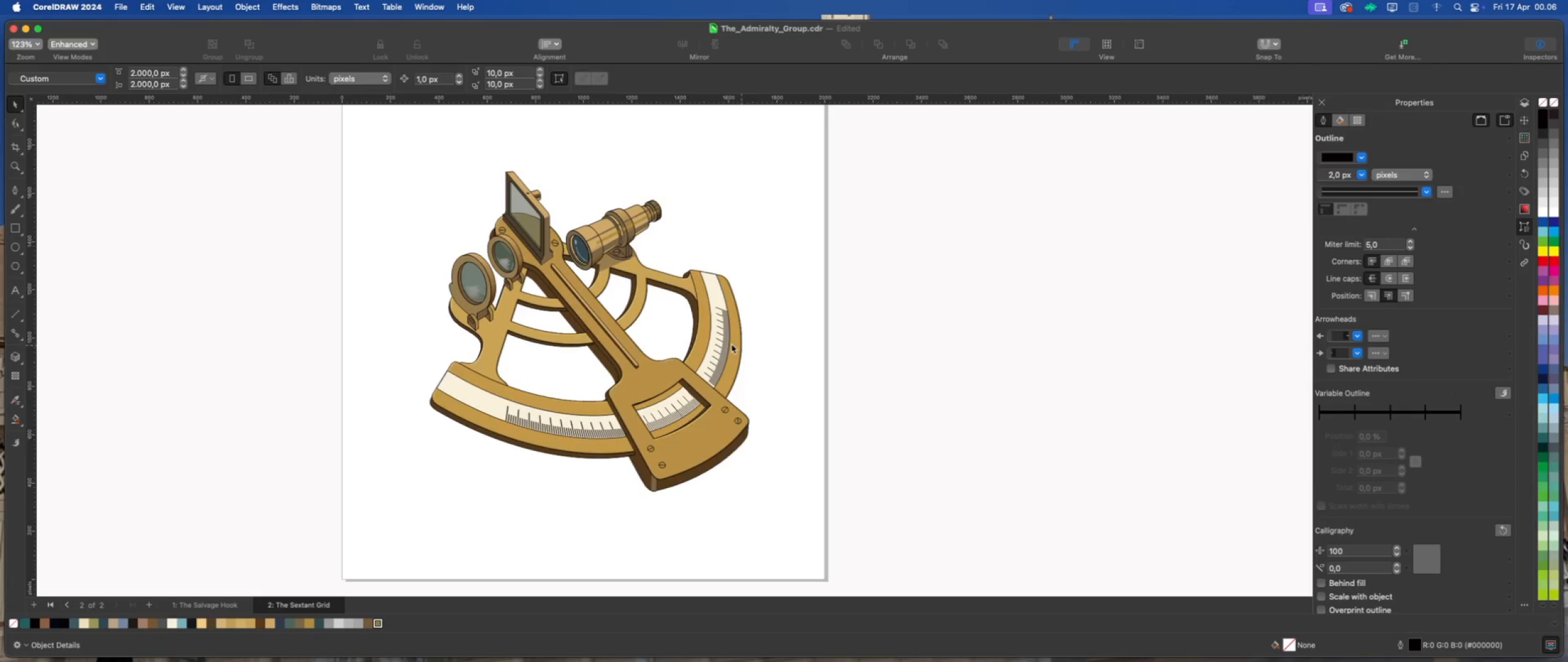 
scroll: coordinate [709, 339], scroll_direction: down, amount: 3.0
 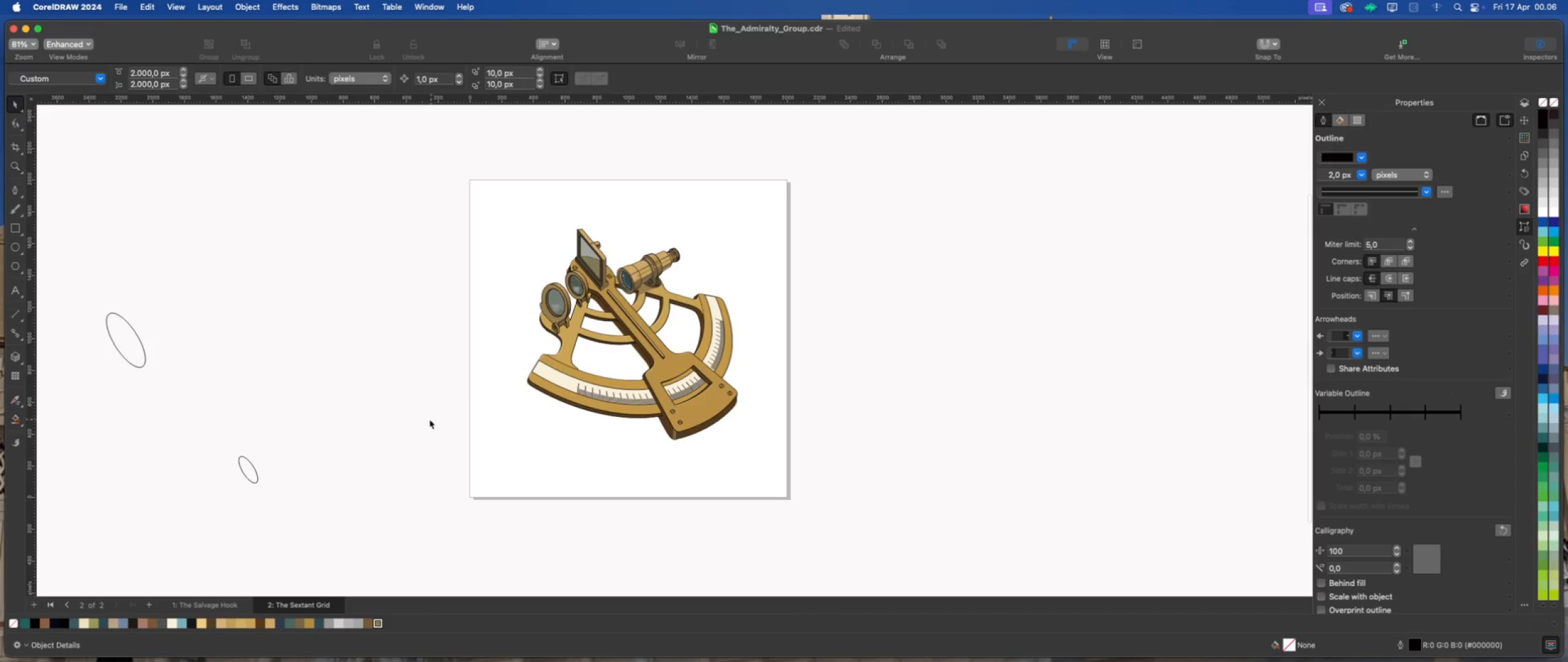 
scroll: coordinate [427, 423], scroll_direction: up, amount: 1.0
 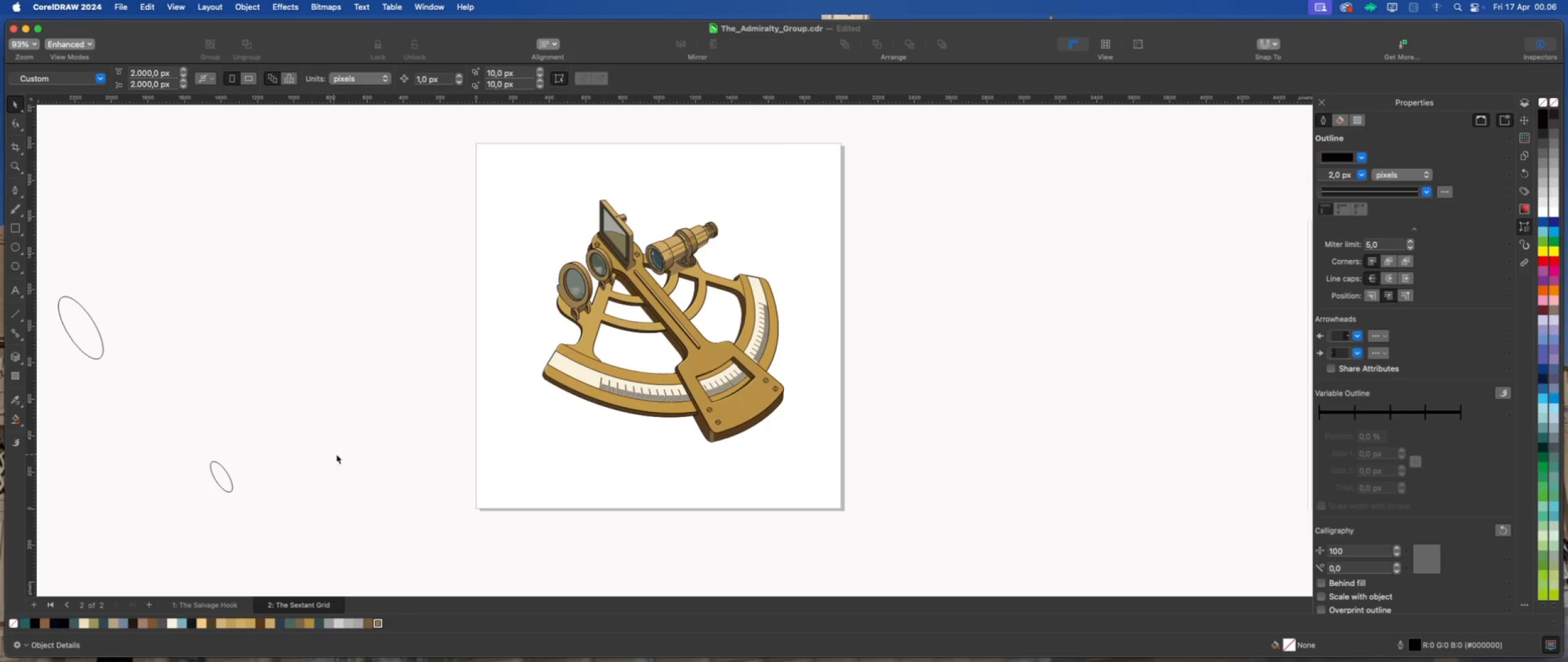 
left_click([344, 453])
 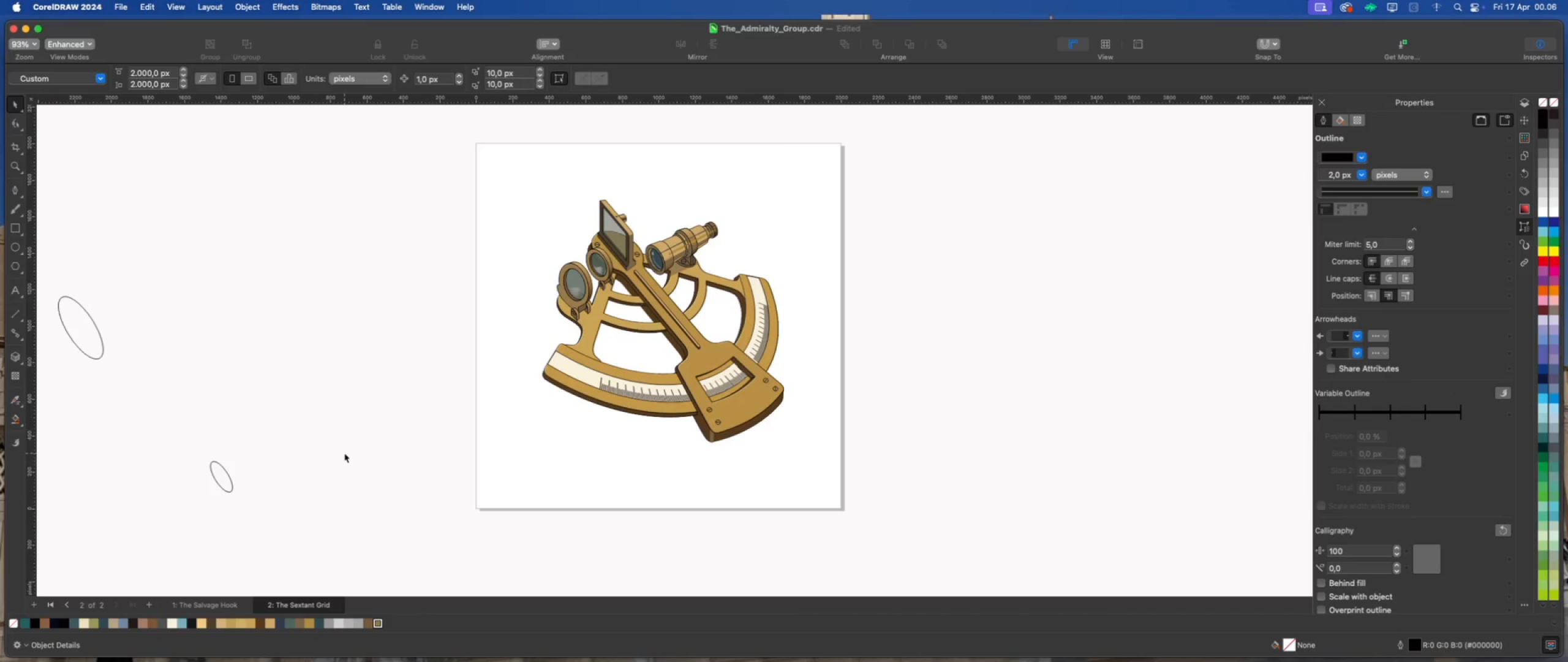 
hold_key(key=CommandLeft, duration=0.68)
 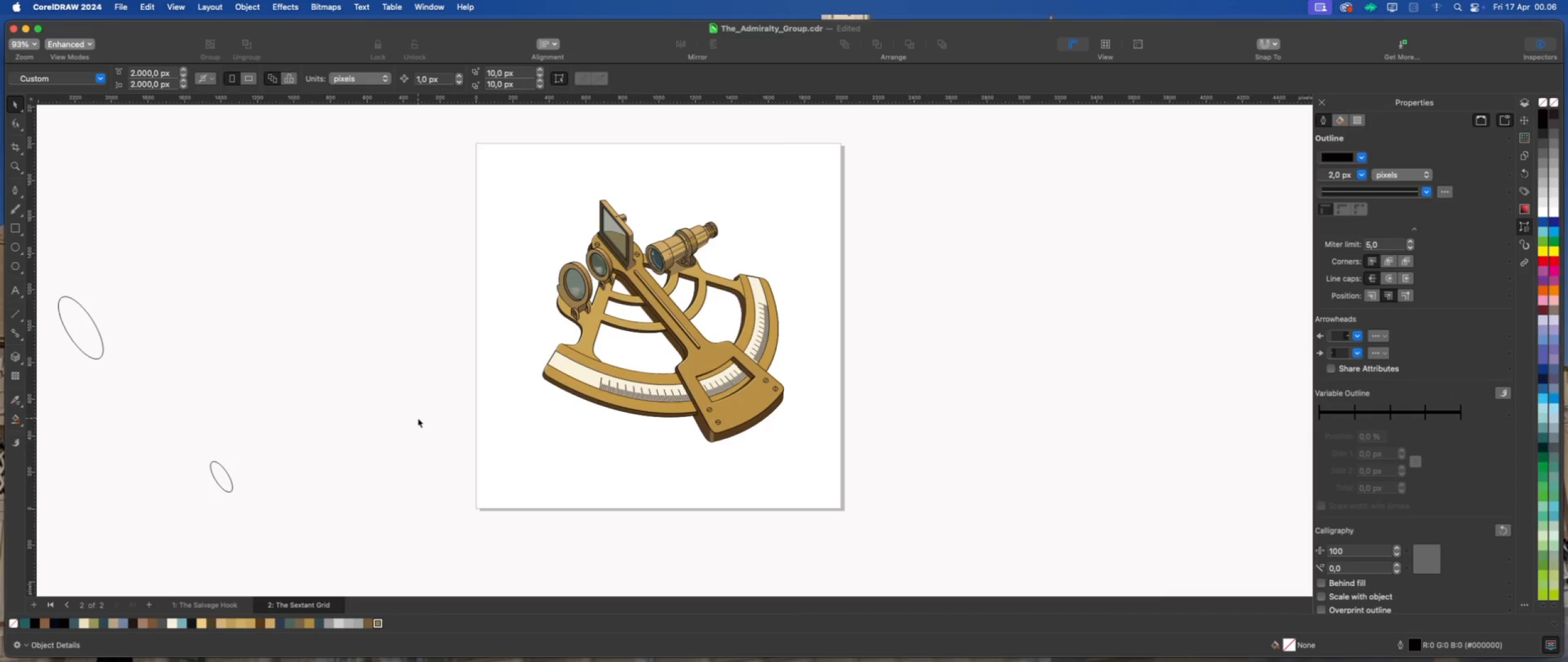 
left_click([418, 418])
 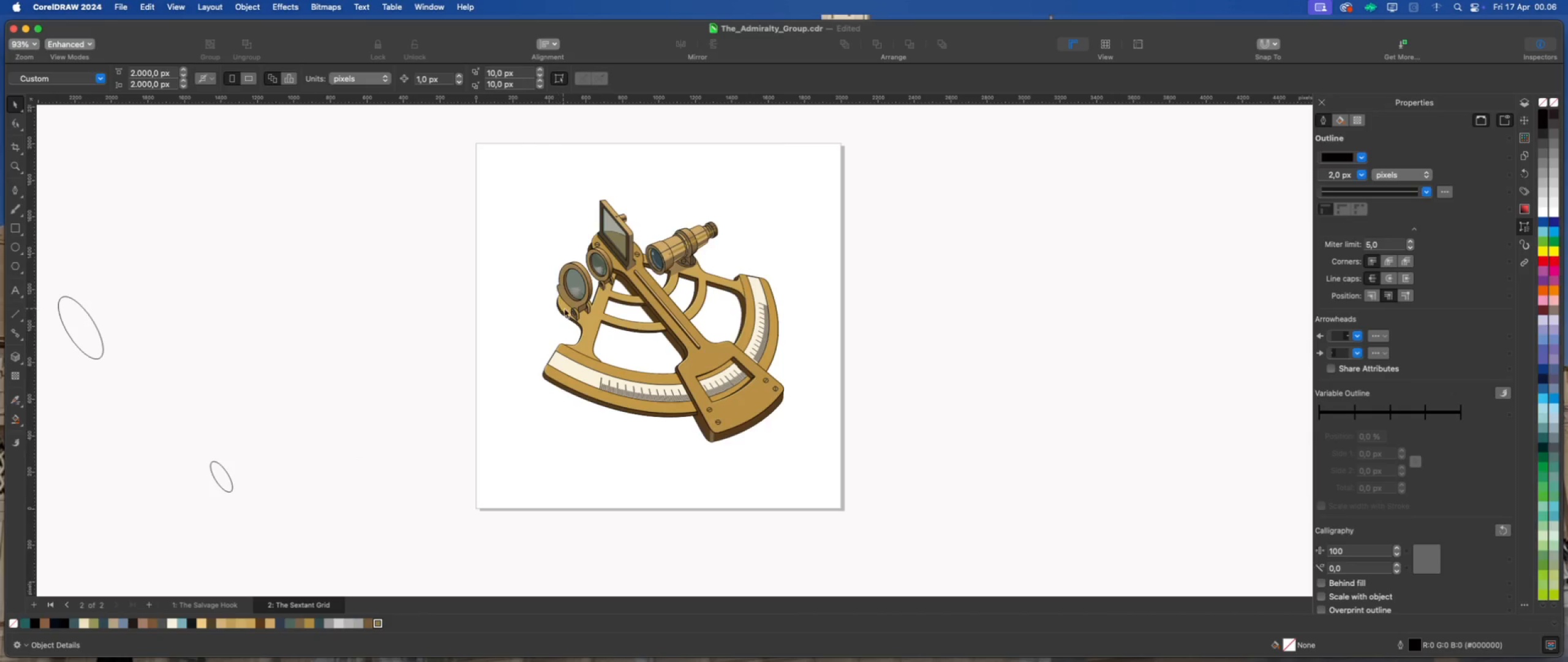 
left_click([584, 312])
 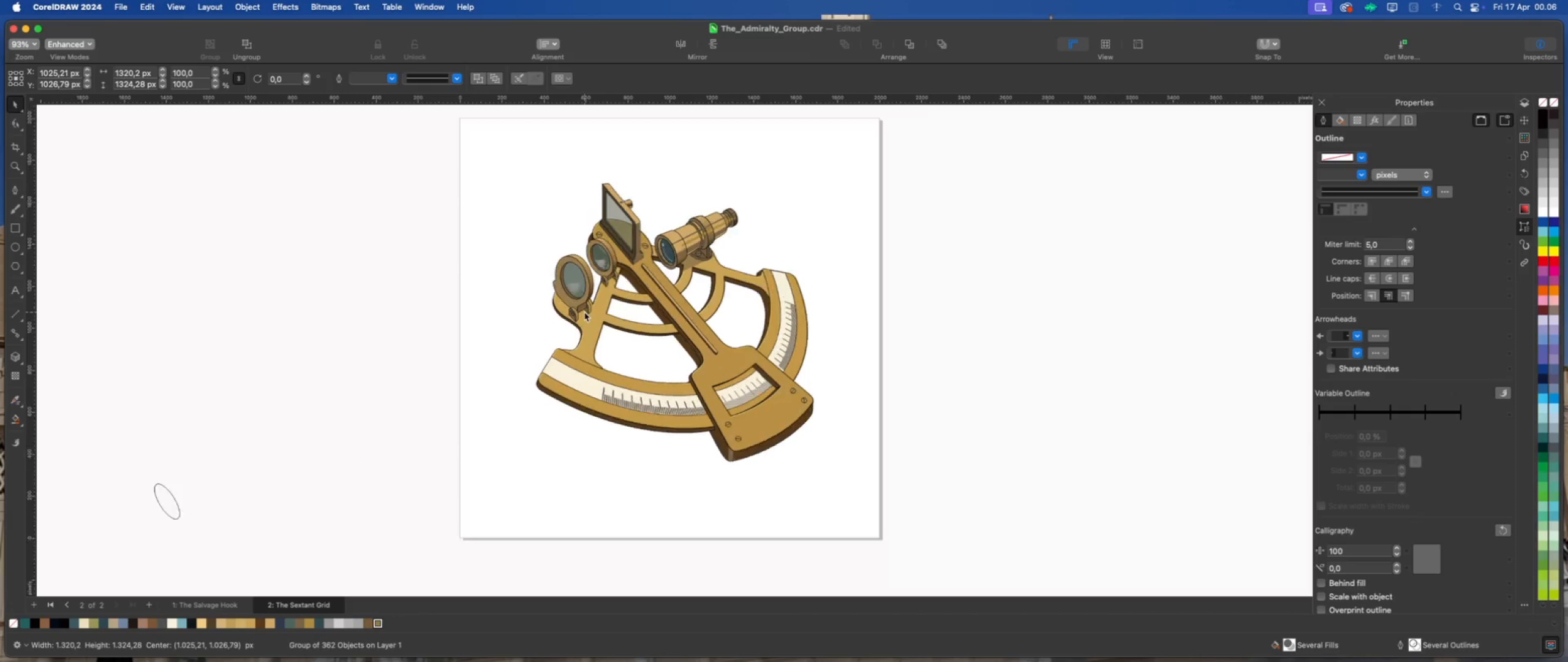 
scroll: coordinate [584, 312], scroll_direction: up, amount: 2.0
 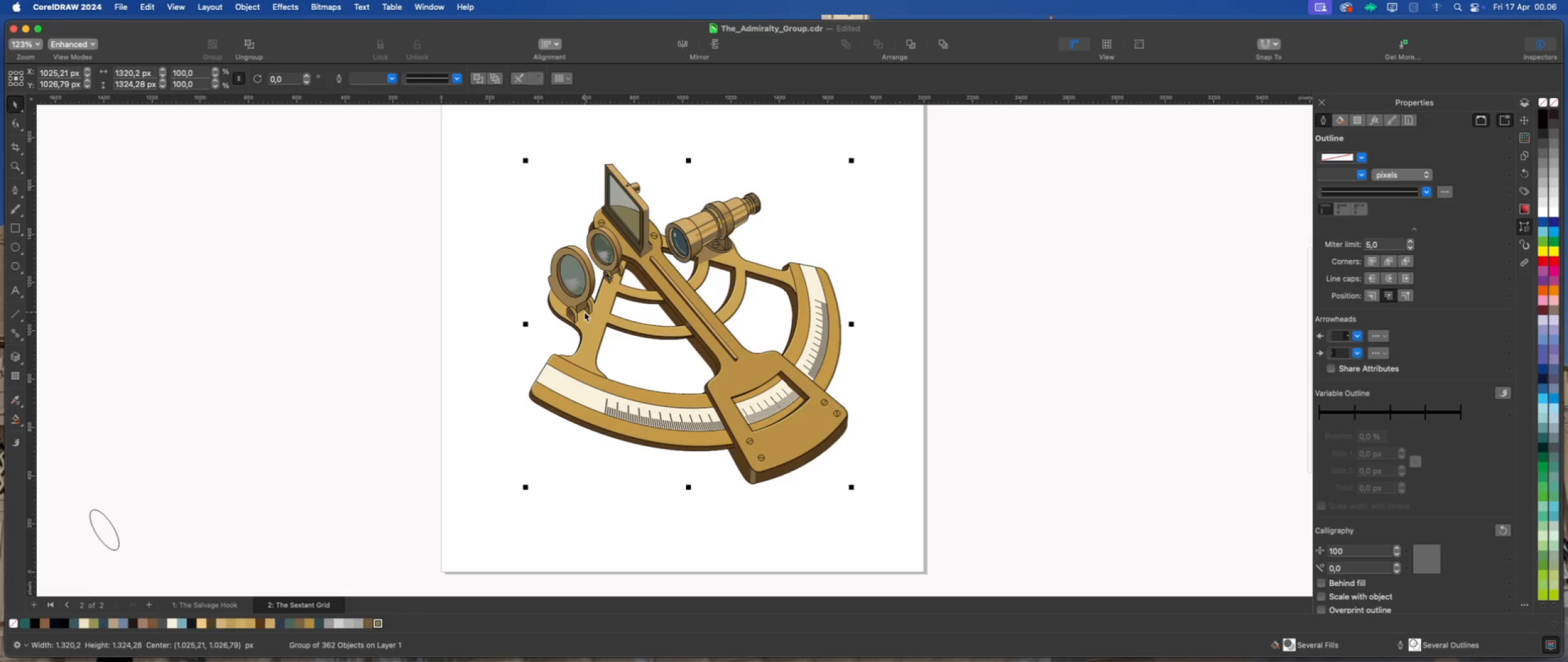 
key(Meta+U)
 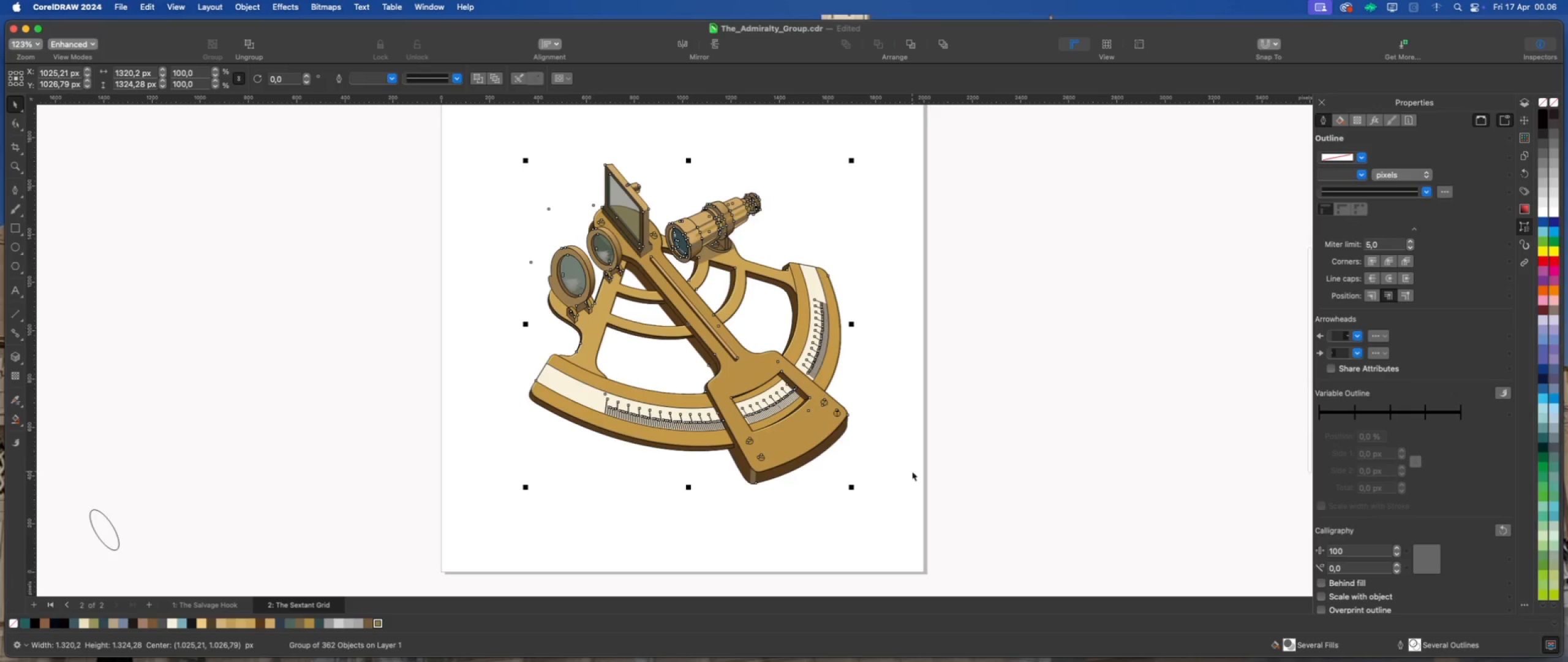 
left_click([912, 471])
 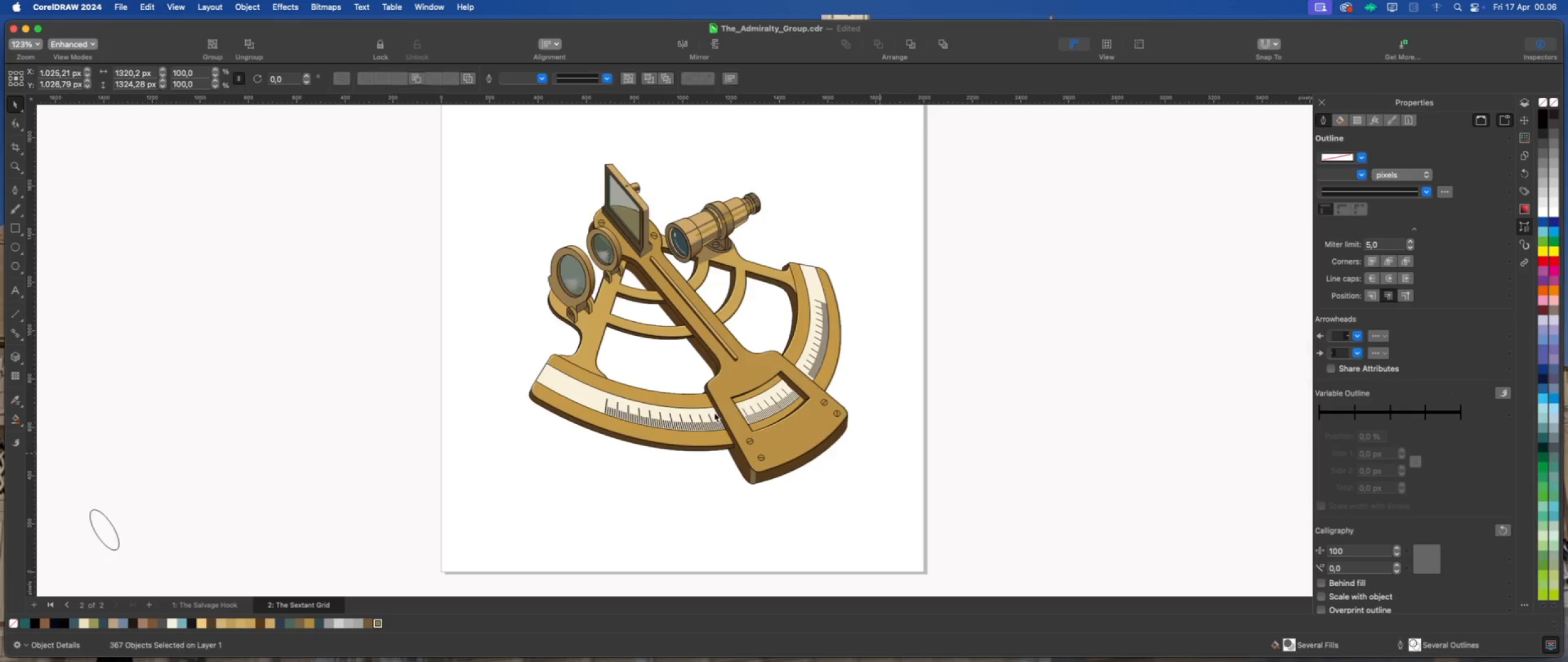 
scroll: coordinate [720, 408], scroll_direction: down, amount: 2.0
 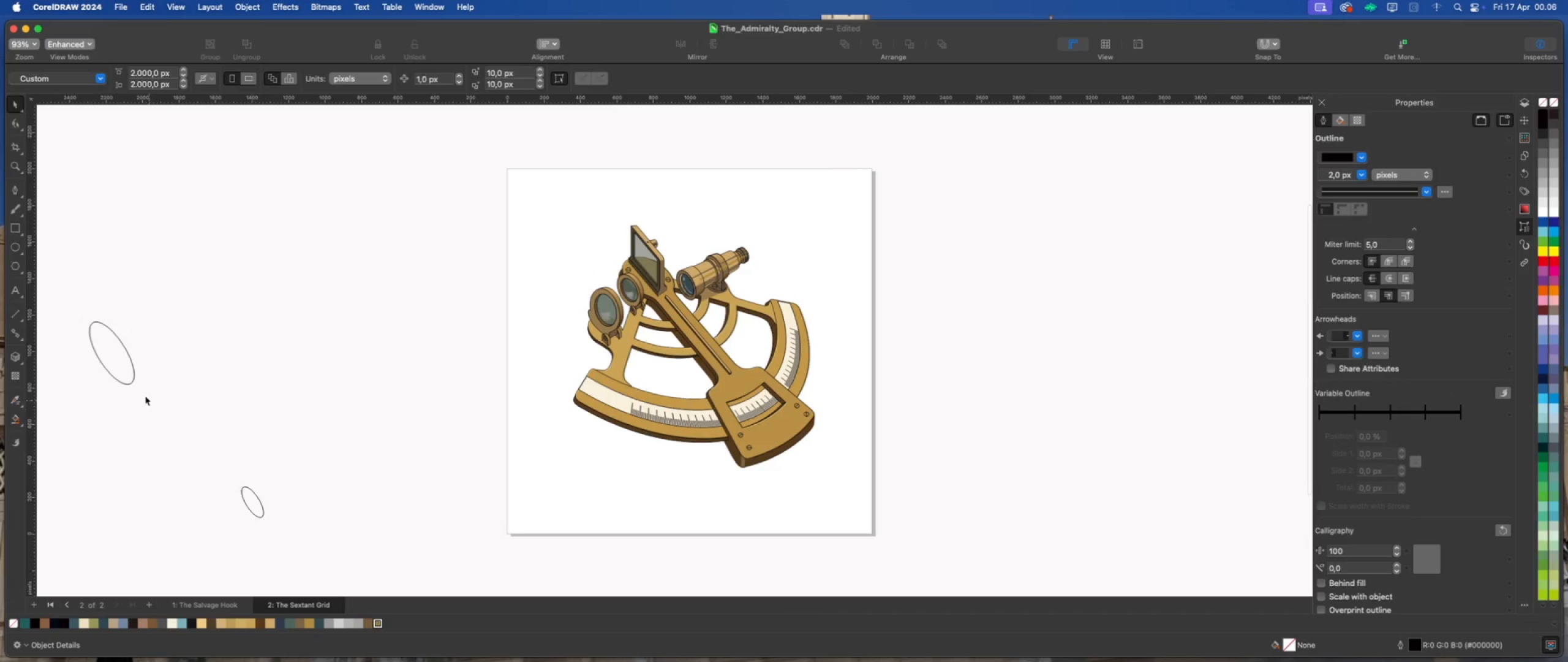 
left_click([119, 367])
 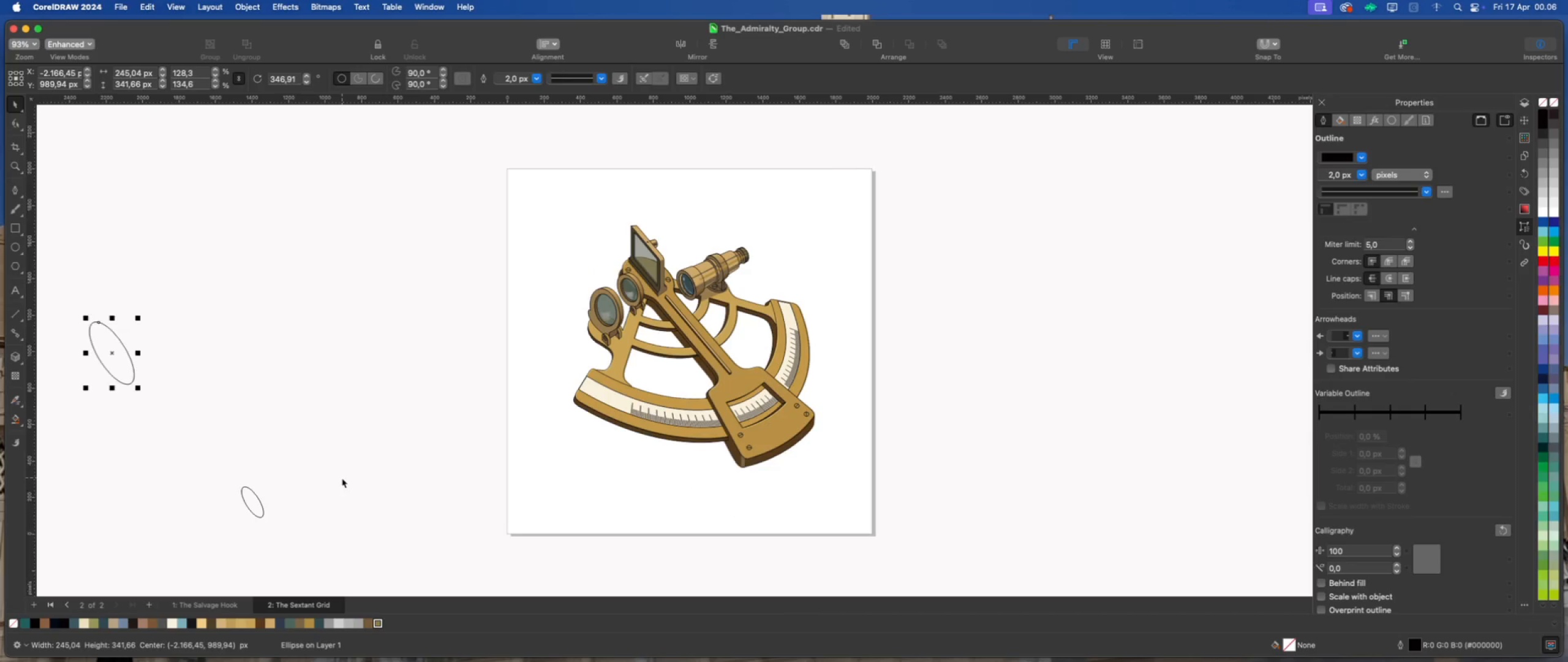 
key(Delete)
 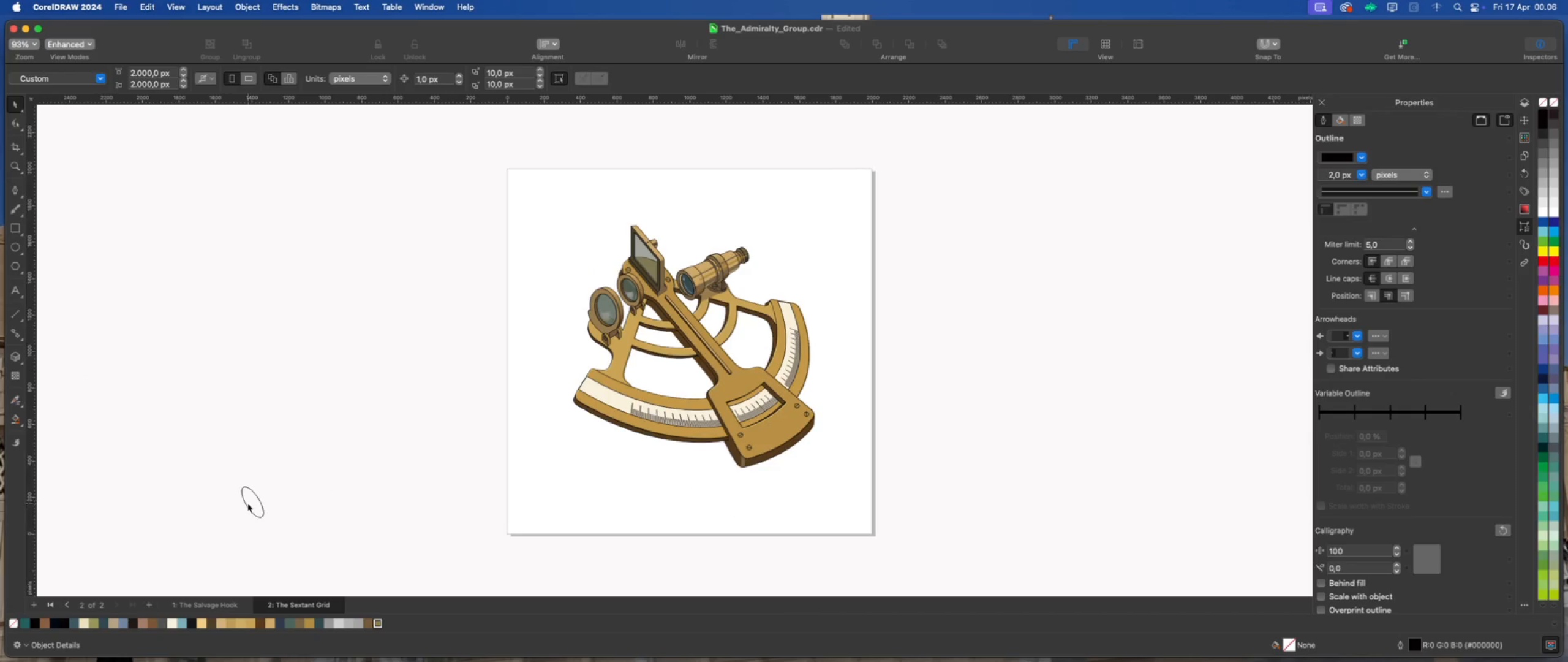 
left_click_drag(start_coordinate=[246, 504], to_coordinate=[703, 461])
 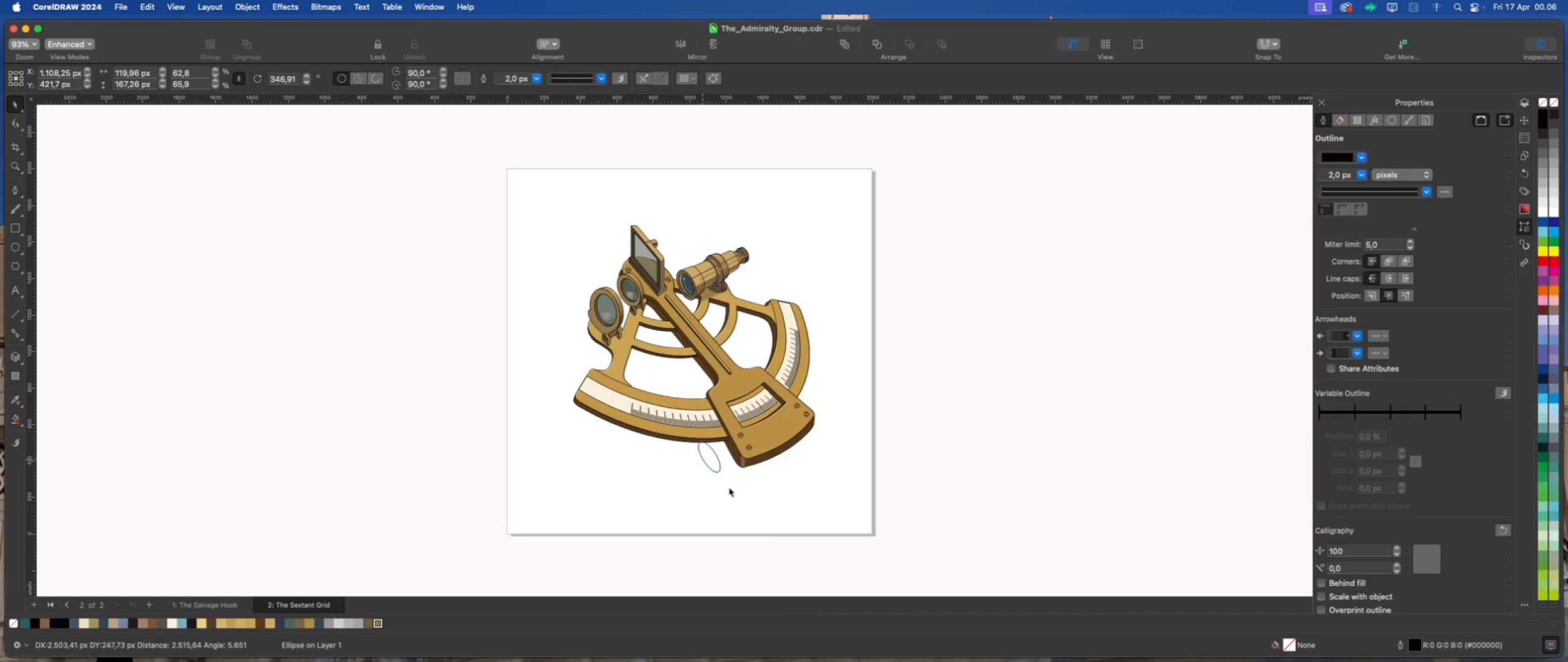 
scroll: coordinate [715, 428], scroll_direction: up, amount: 10.0
 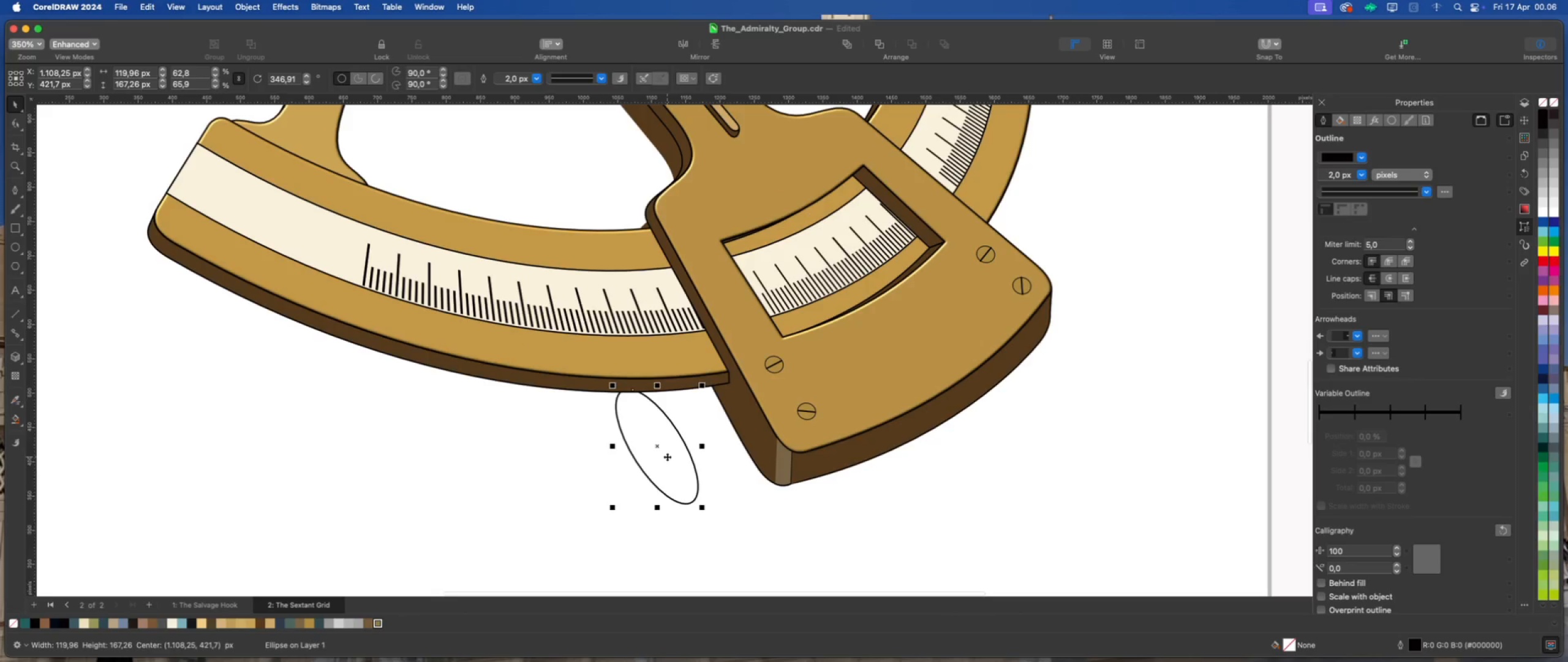 
left_click([667, 457])
 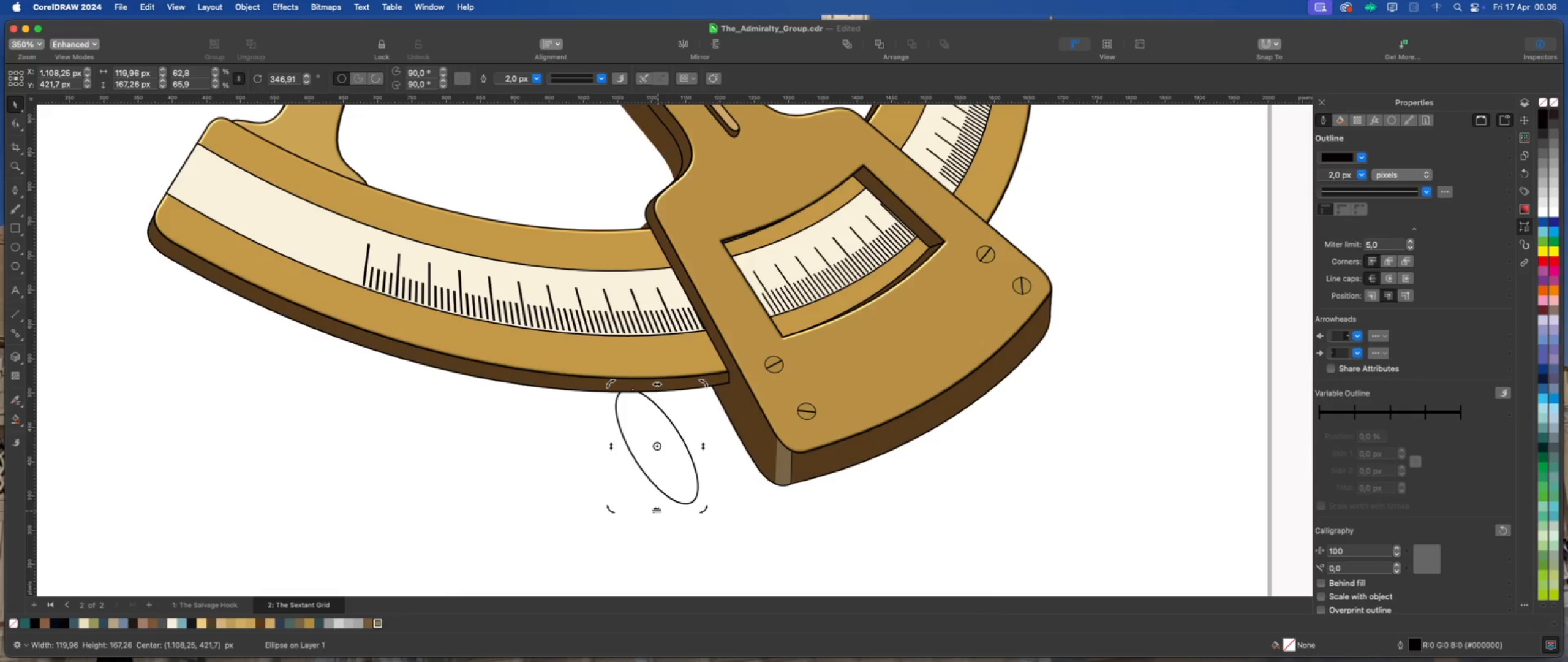 
left_click_drag(start_coordinate=[656, 511], to_coordinate=[612, 512])
 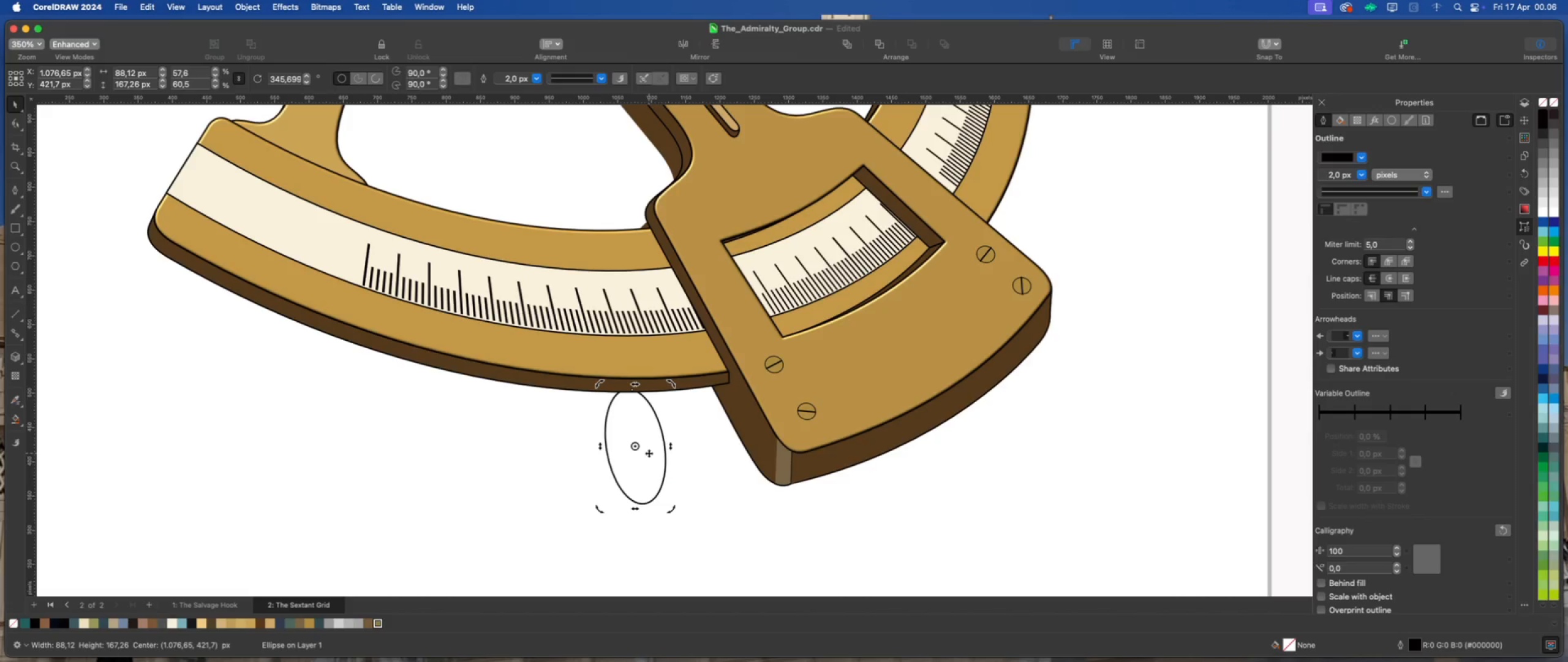 
left_click([649, 453])
 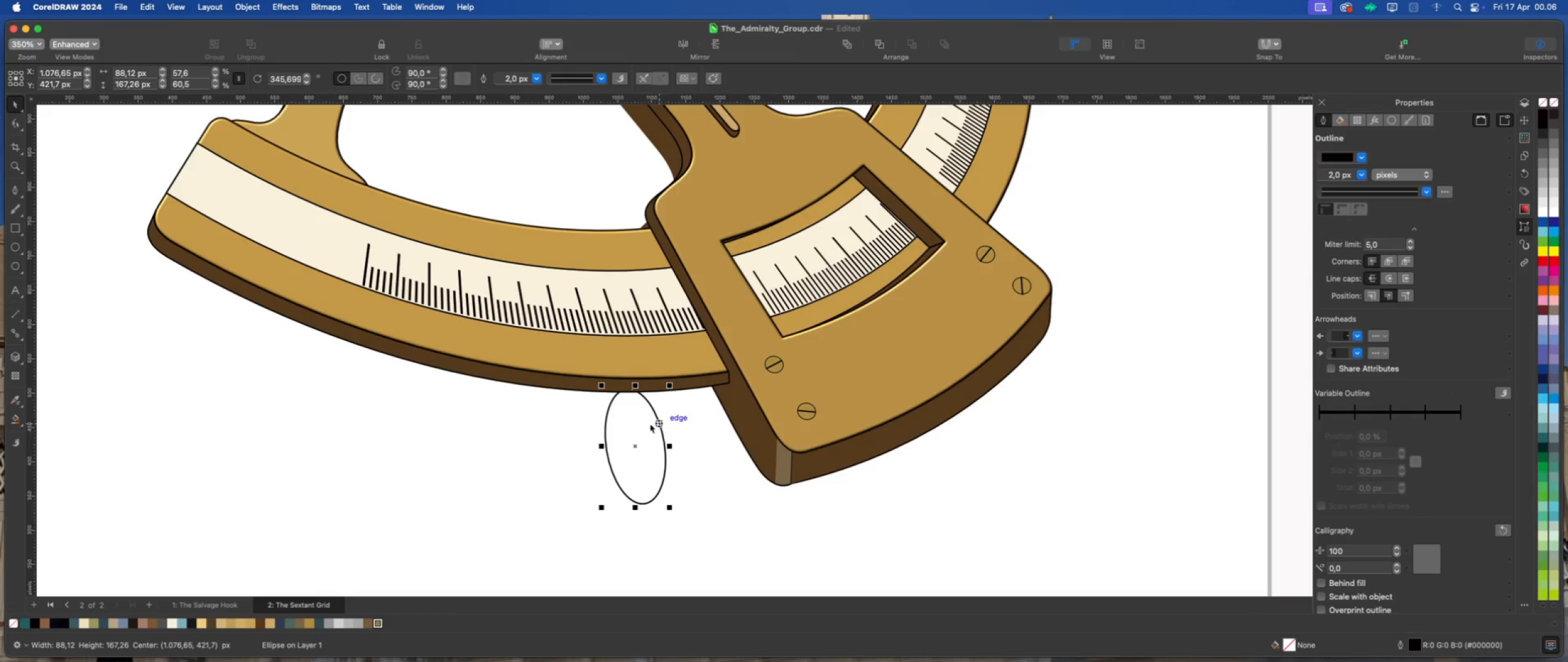 
left_click([647, 424])
 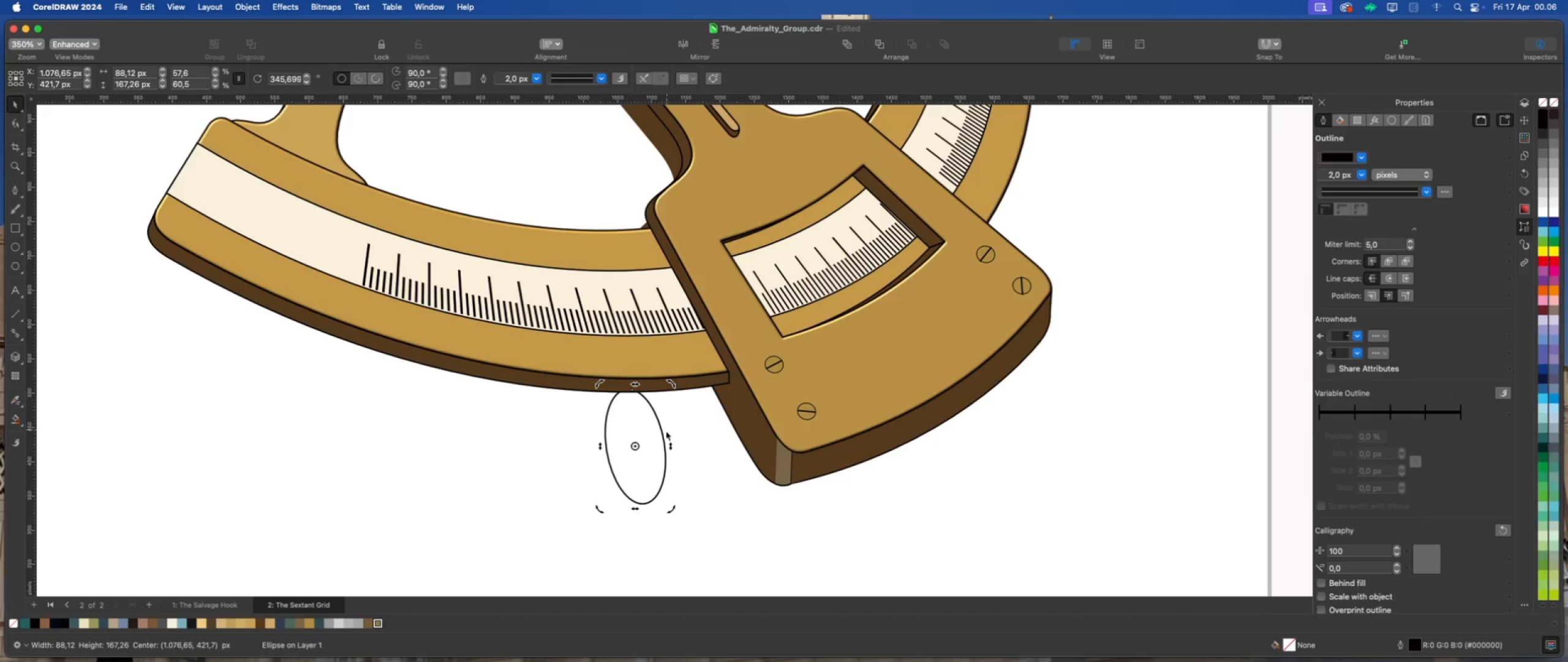 
left_click([647, 438])
 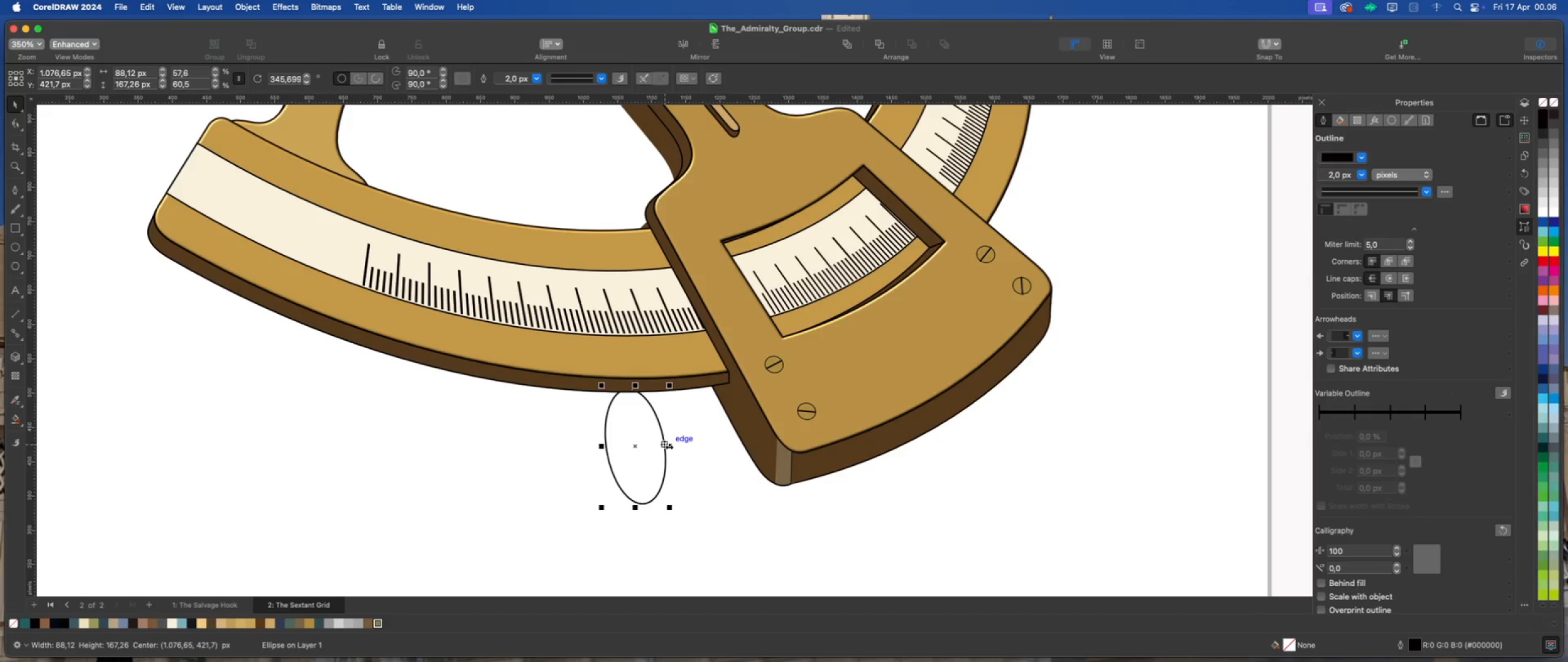 
left_click_drag(start_coordinate=[669, 447], to_coordinate=[650, 449])
 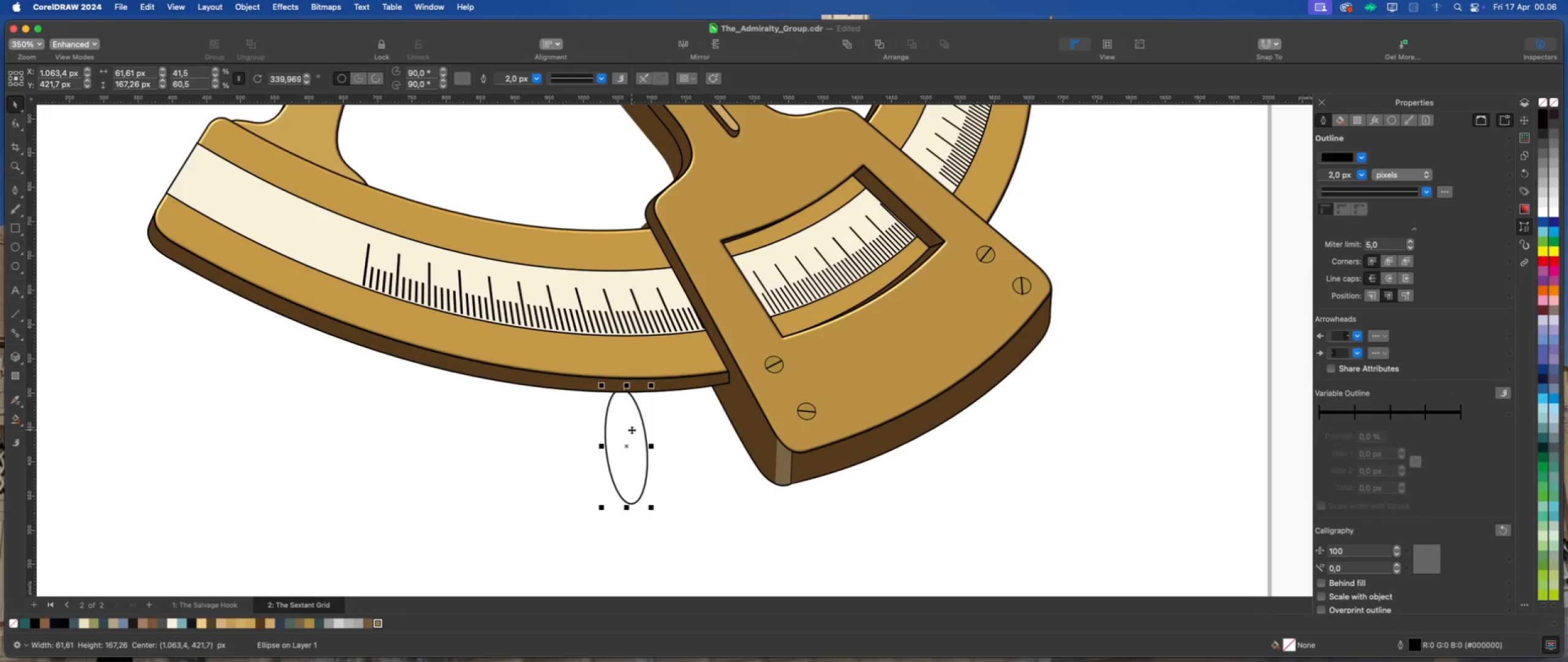 
left_click([631, 430])
 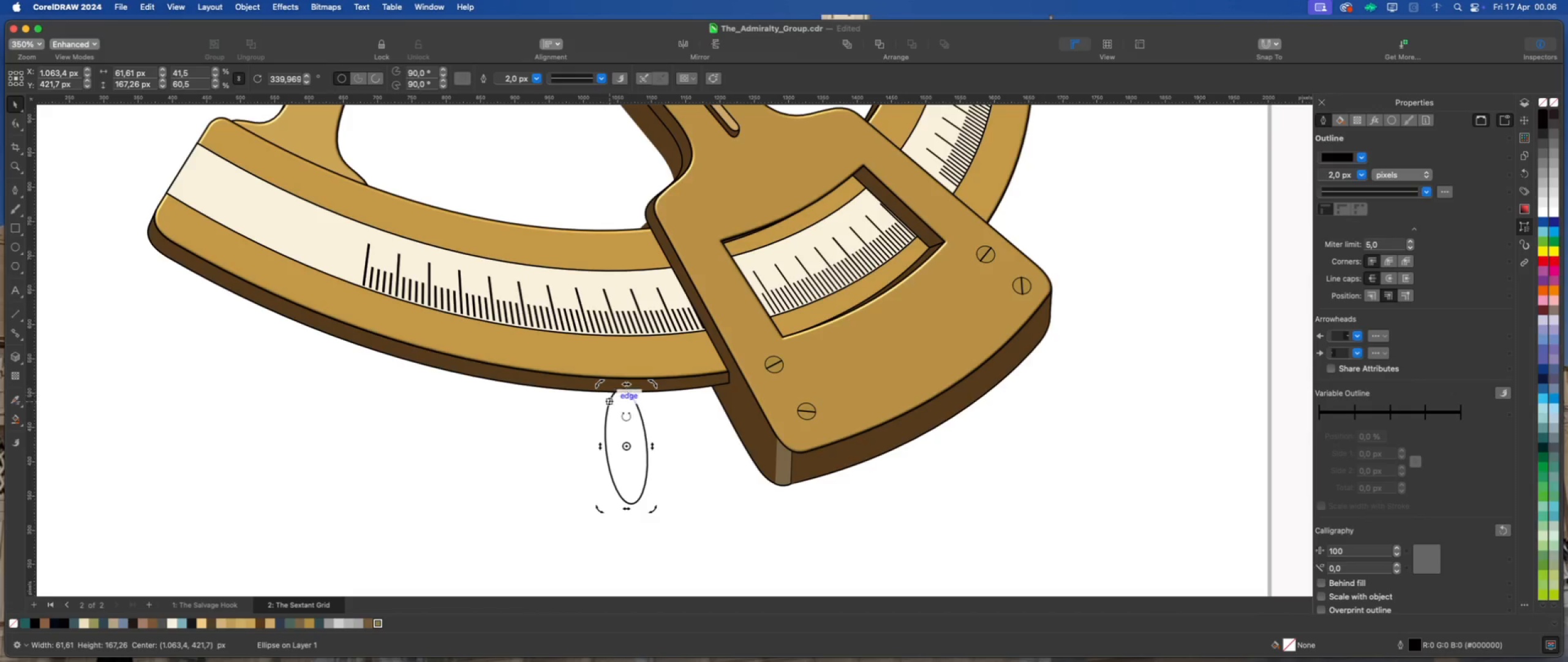 
left_click([626, 416])
 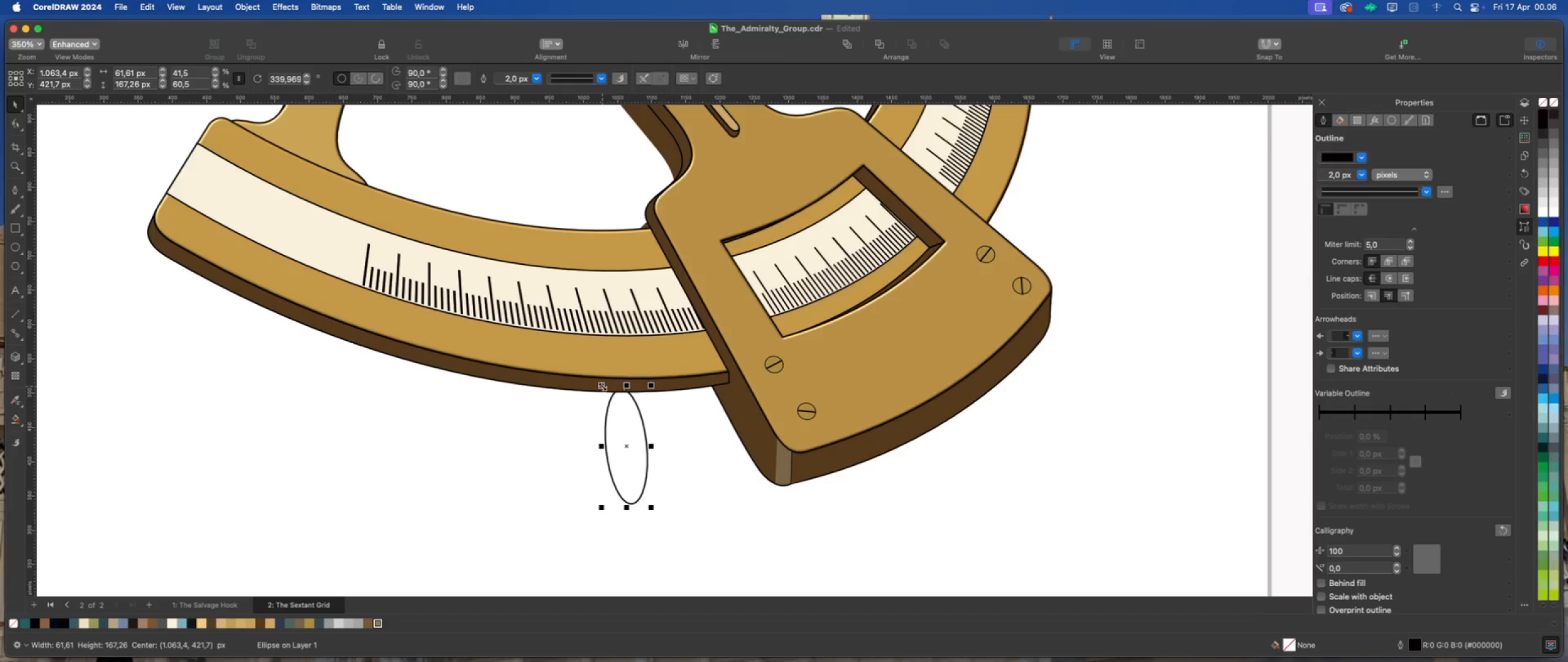 
left_click_drag(start_coordinate=[601, 386], to_coordinate=[614, 417])
 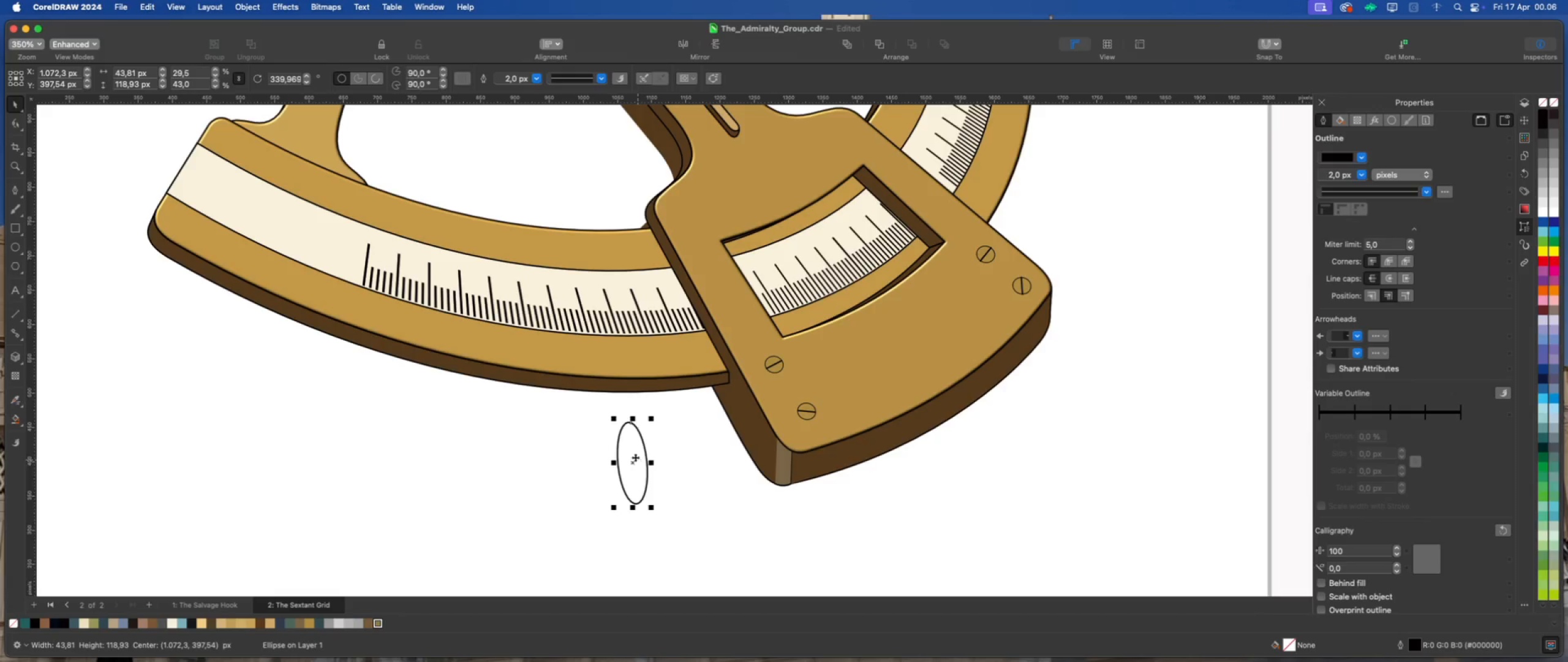 
left_click_drag(start_coordinate=[635, 457], to_coordinate=[638, 447])
 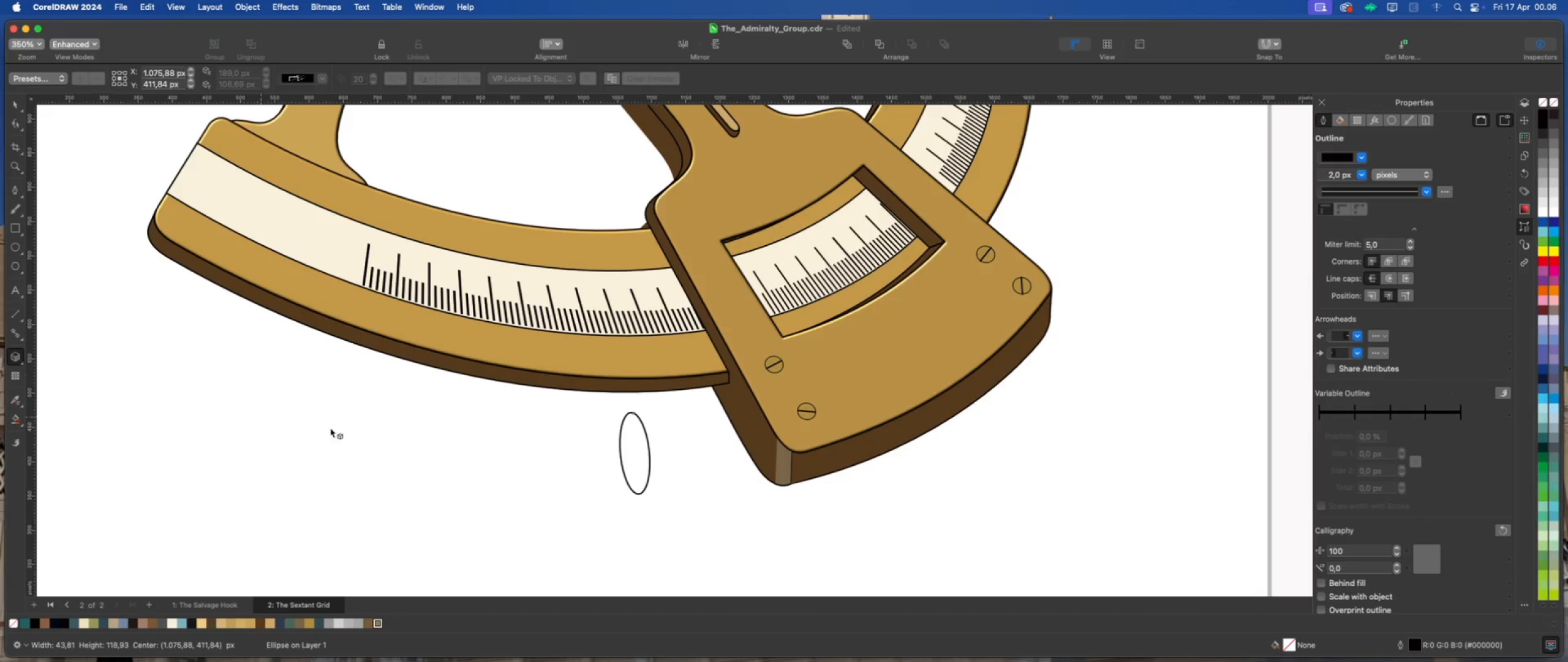 
left_click_drag(start_coordinate=[633, 458], to_coordinate=[691, 453])
 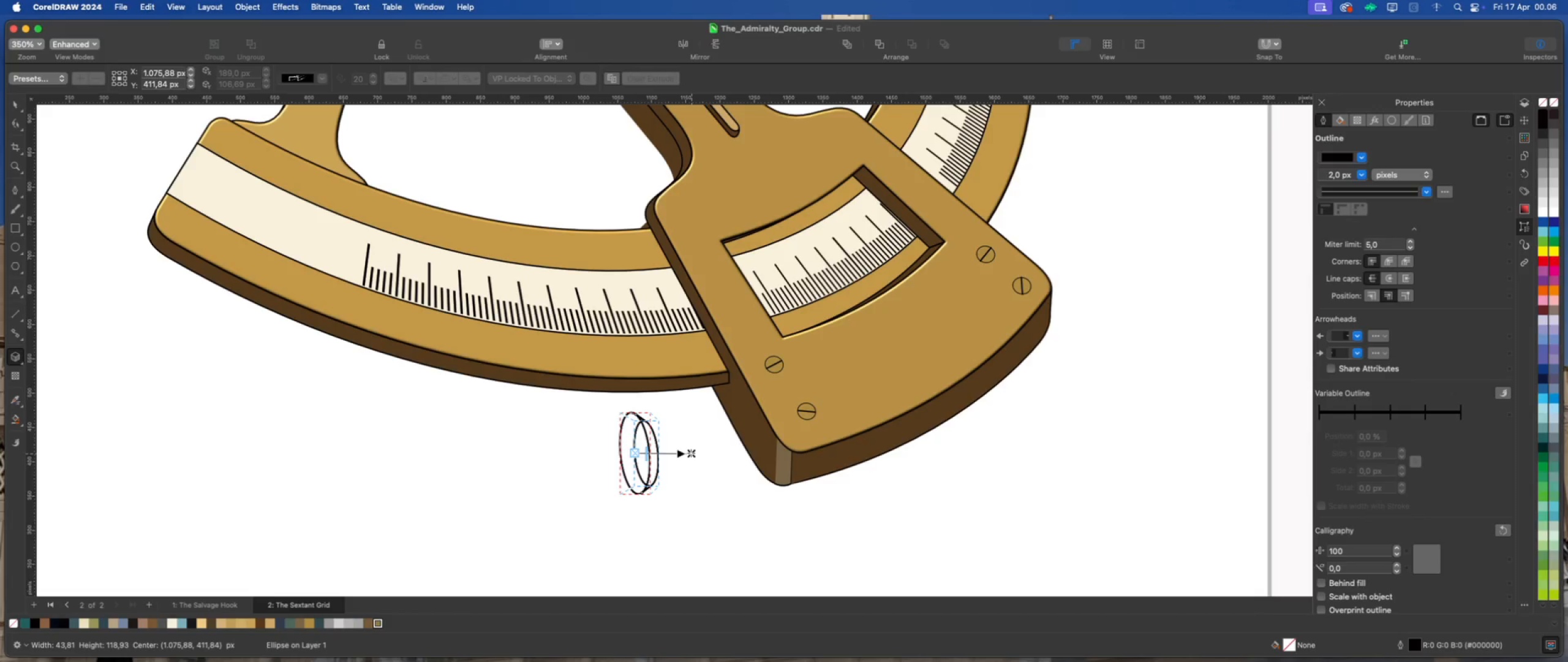 
scroll: coordinate [666, 454], scroll_direction: up, amount: 2.0
 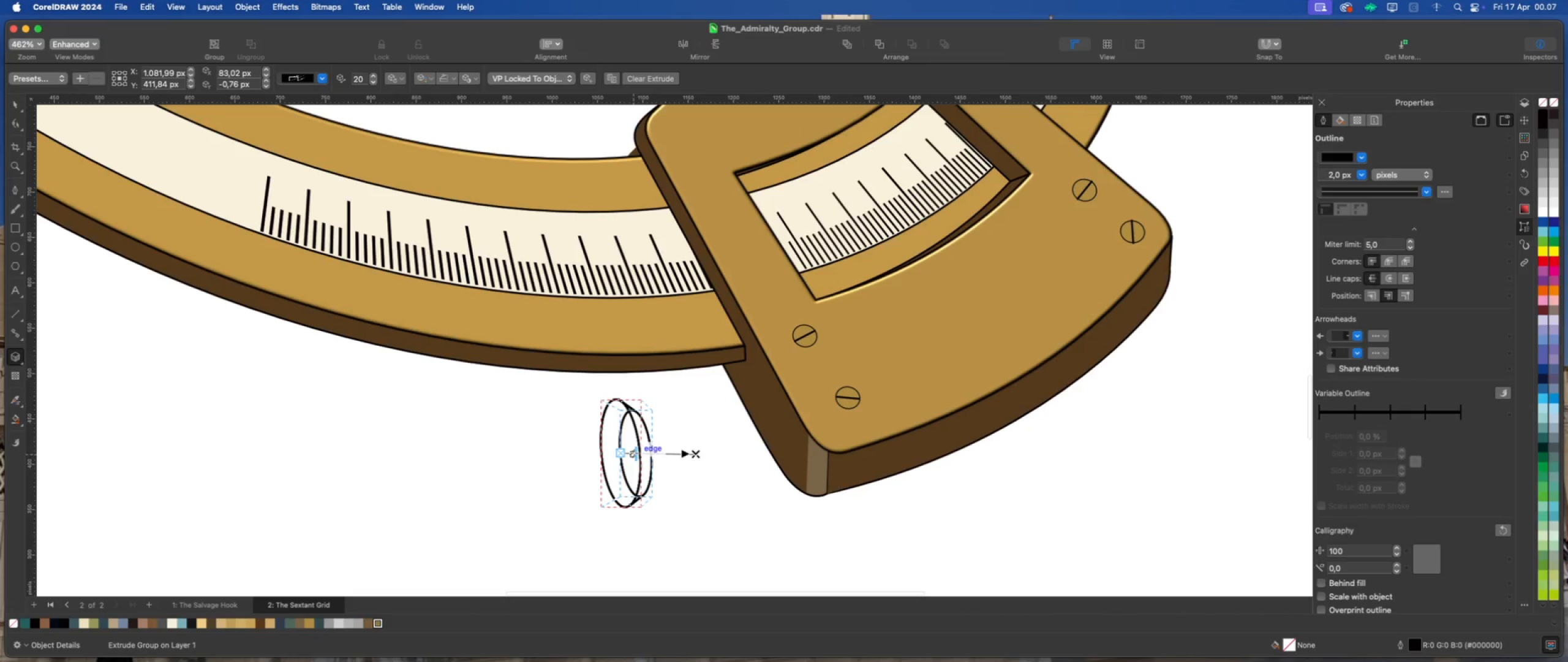 
left_click_drag(start_coordinate=[636, 453], to_coordinate=[627, 454])
 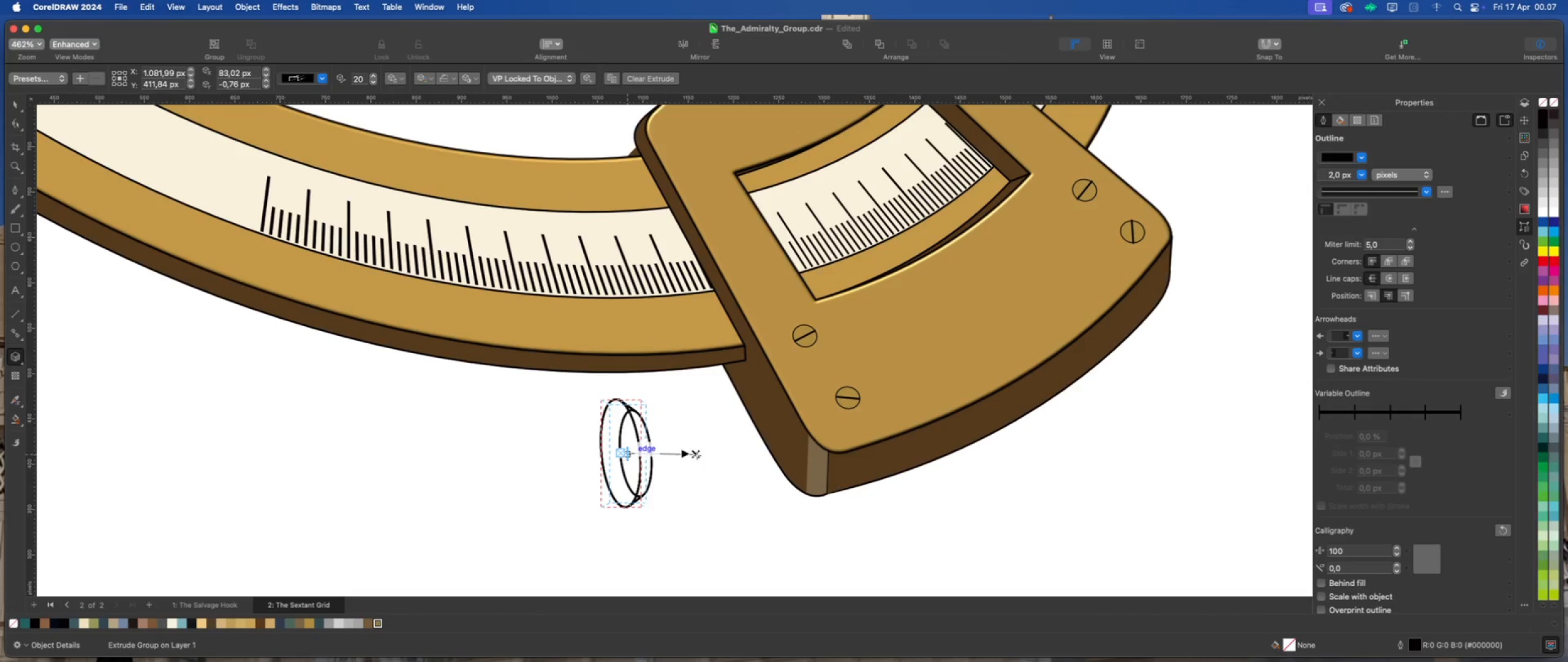 
left_click_drag(start_coordinate=[697, 455], to_coordinate=[929, 377])
 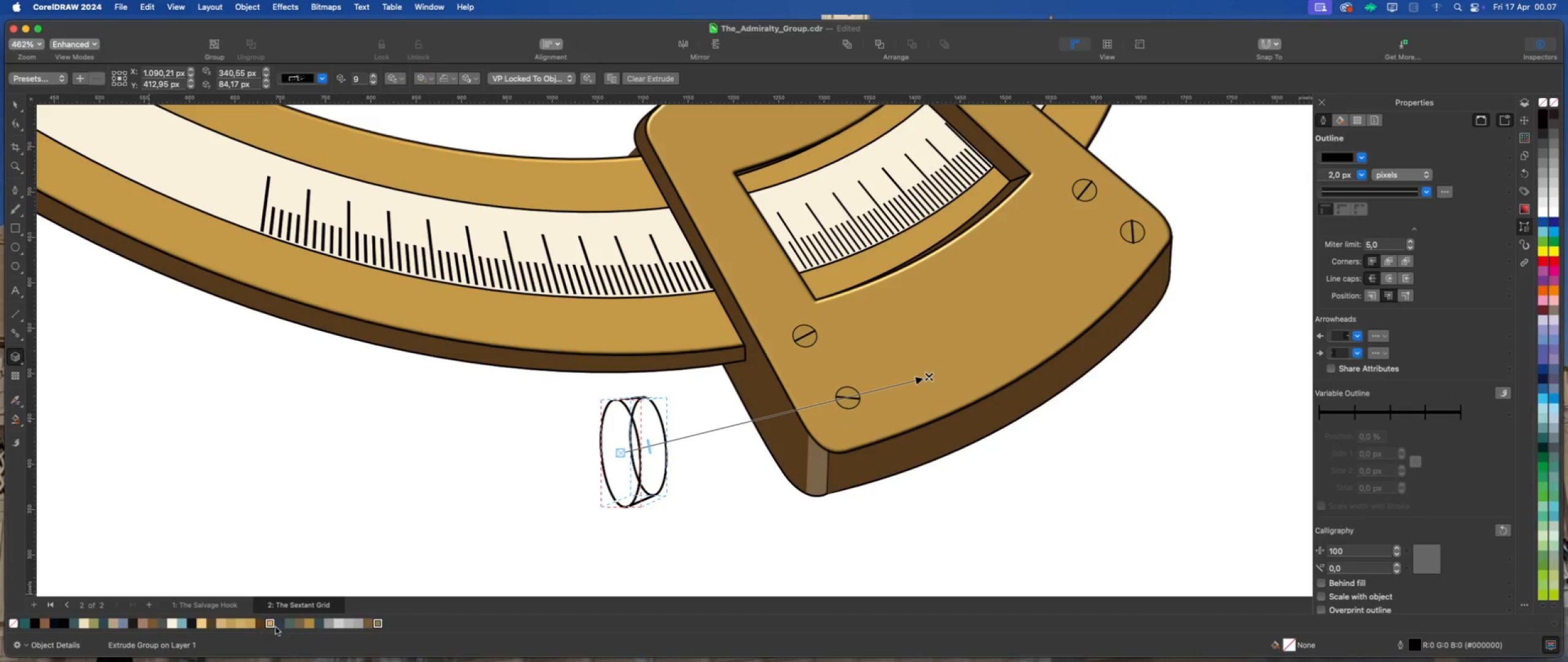 
wait(7.33)
 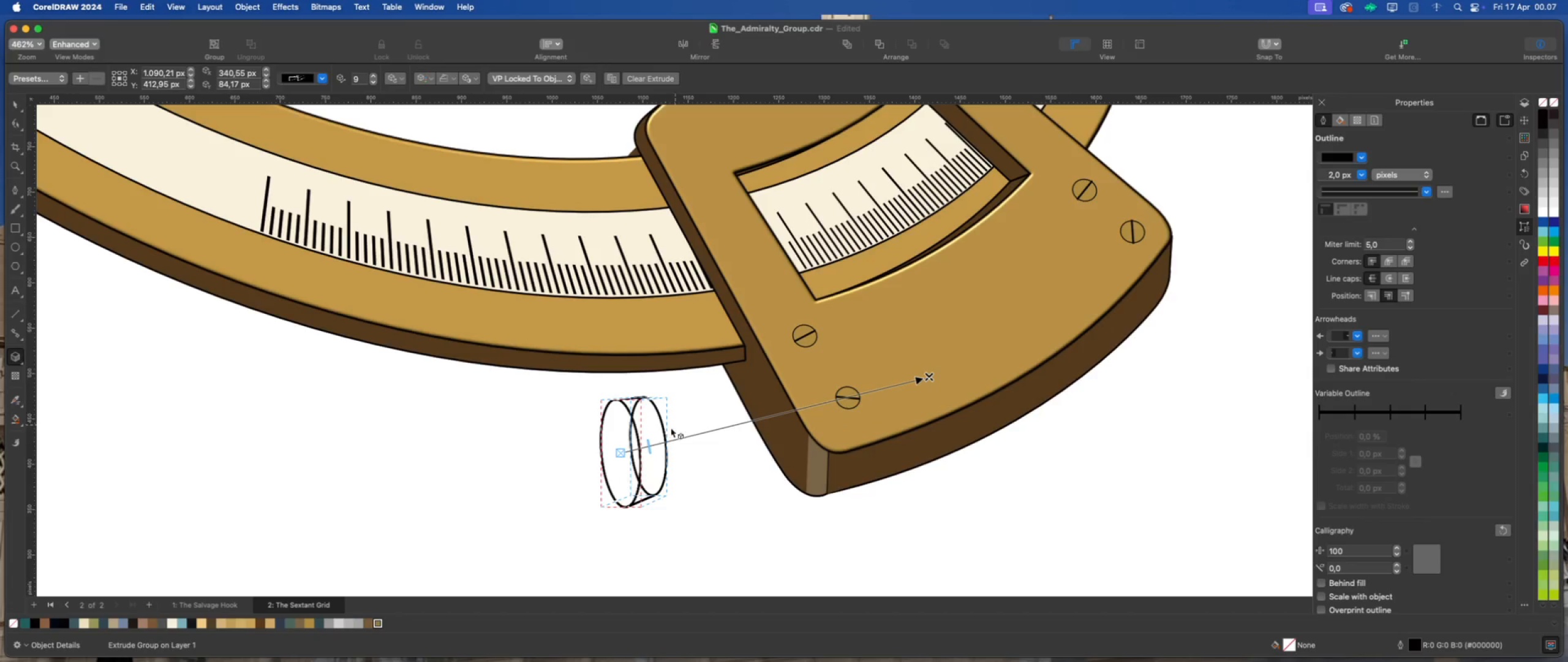 
left_click([307, 623])
 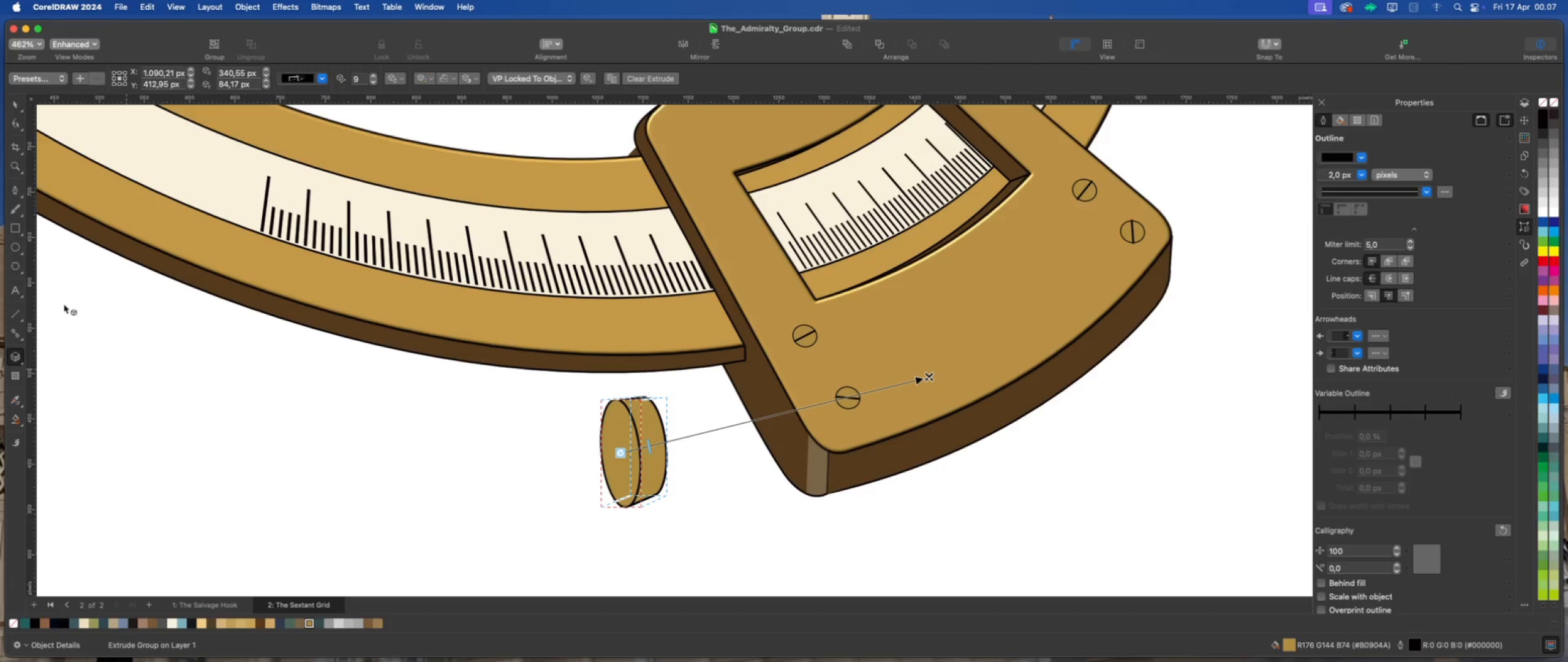 
left_click([13, 105])
 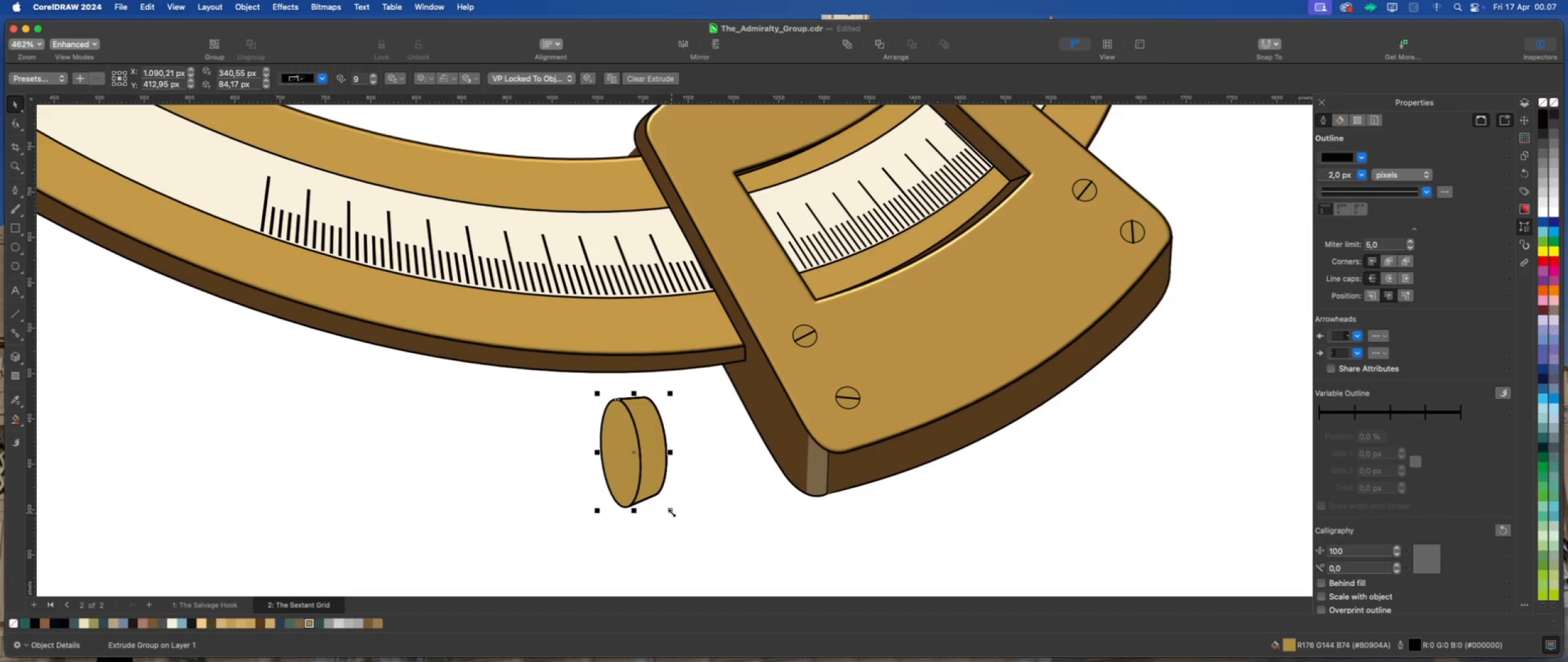 
left_click_drag(start_coordinate=[671, 511], to_coordinate=[697, 546])
 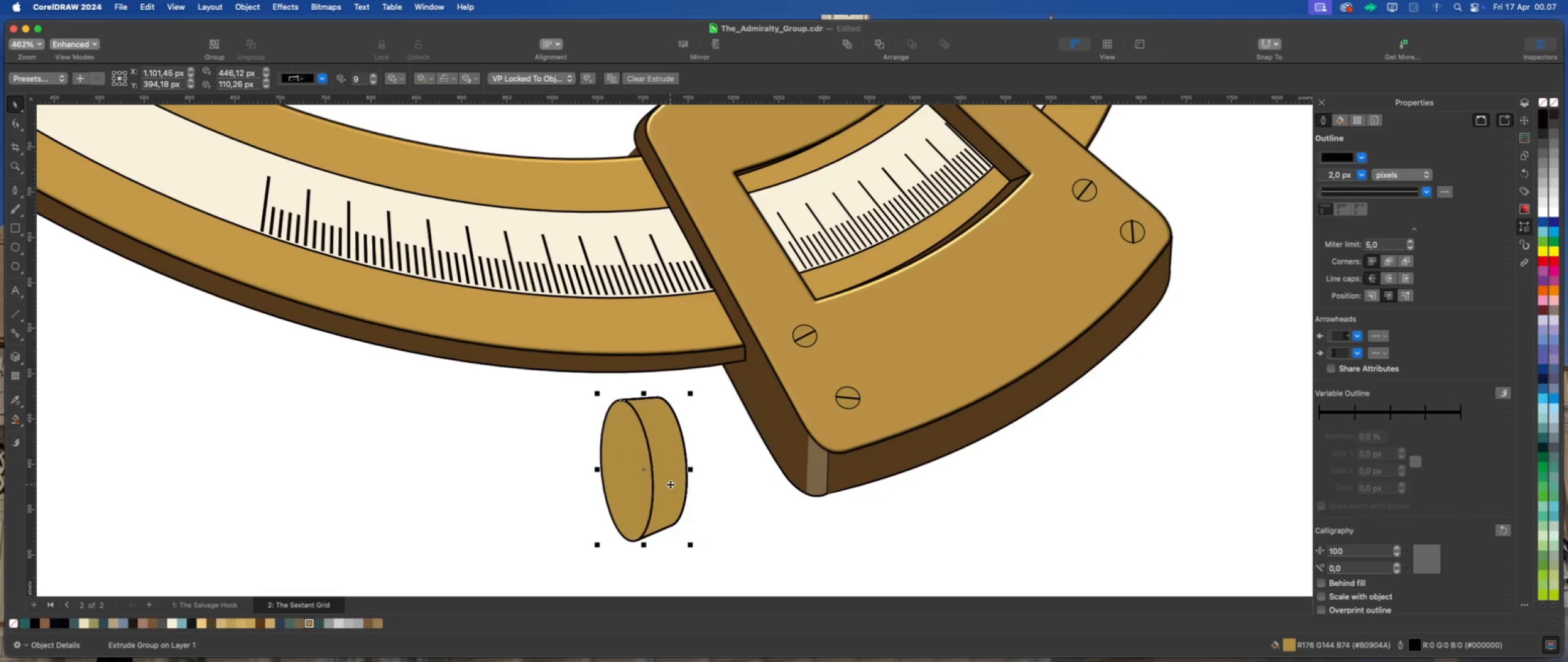 
left_click_drag(start_coordinate=[670, 484], to_coordinate=[652, 477])
 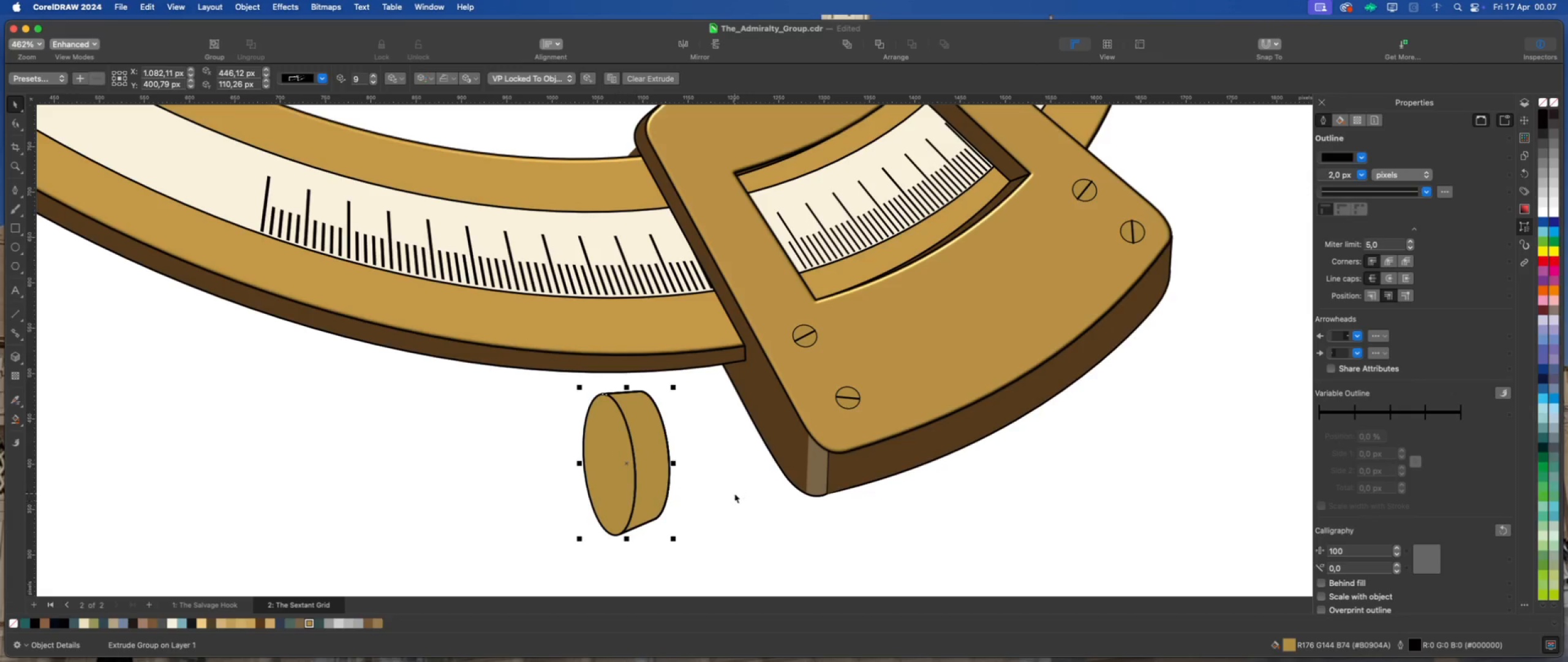 
left_click([734, 493])
 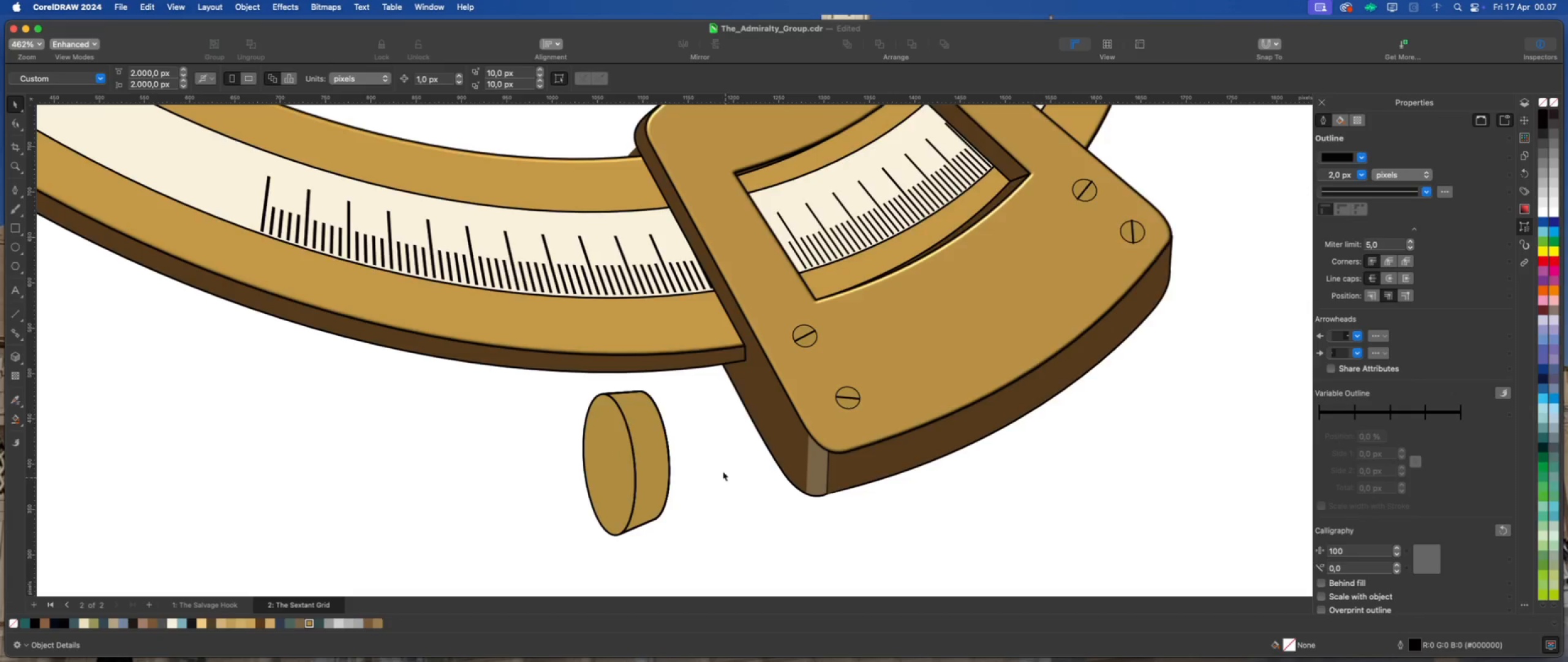 
scroll: coordinate [720, 474], scroll_direction: down, amount: 6.0
 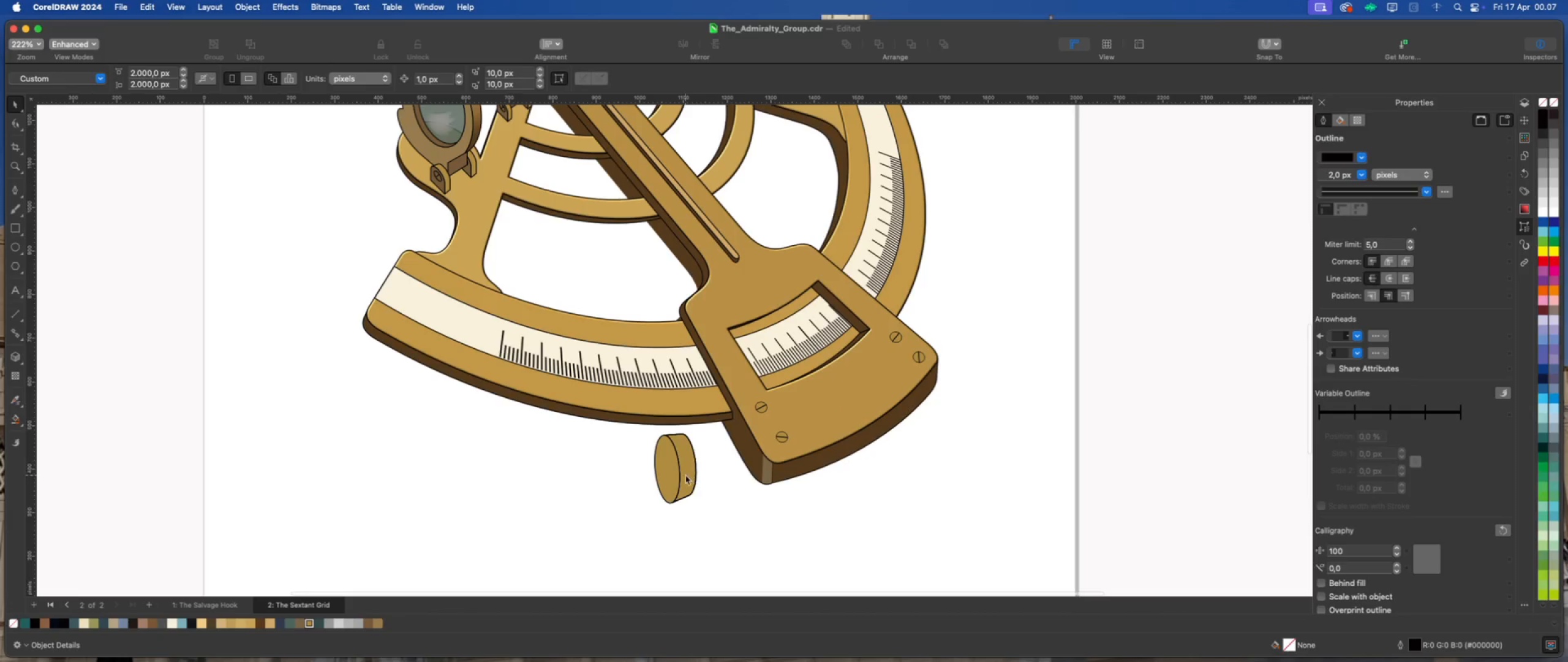 
left_click([685, 475])
 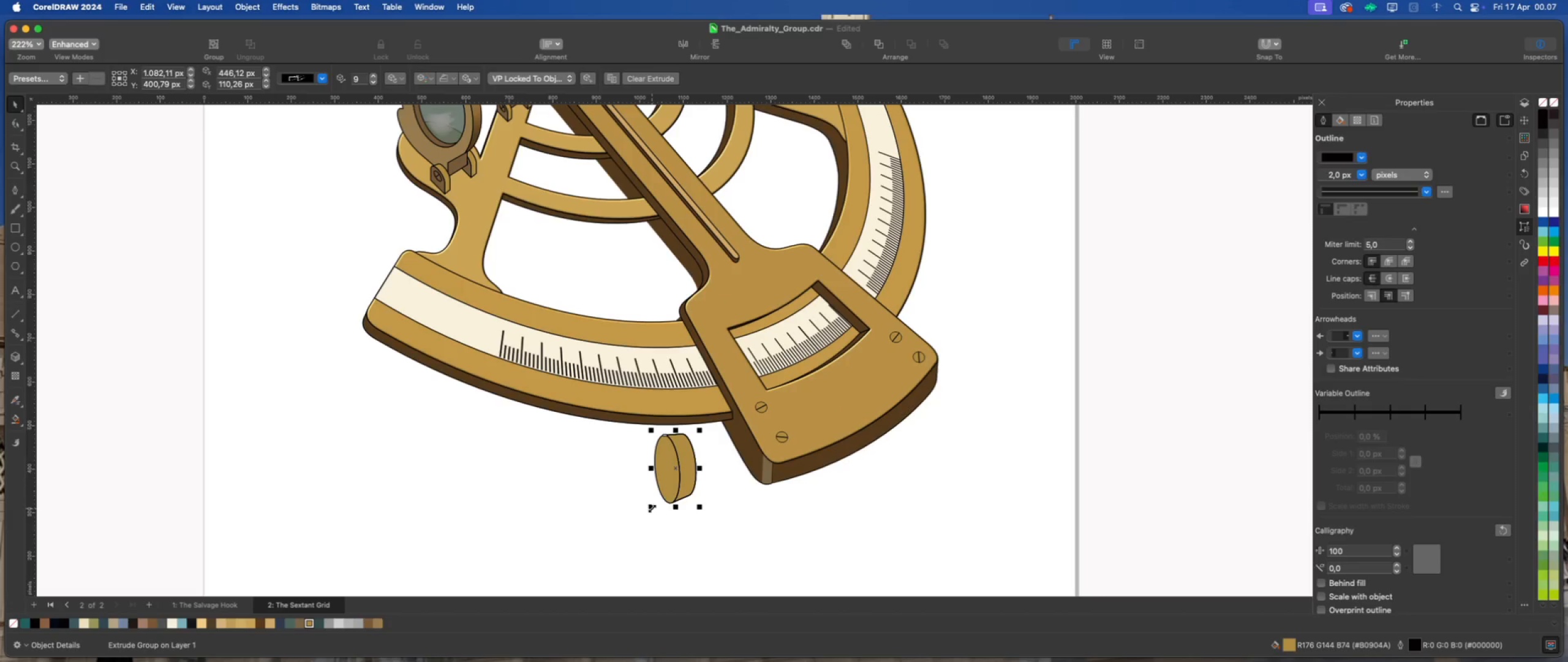 
left_click_drag(start_coordinate=[650, 508], to_coordinate=[654, 504])
 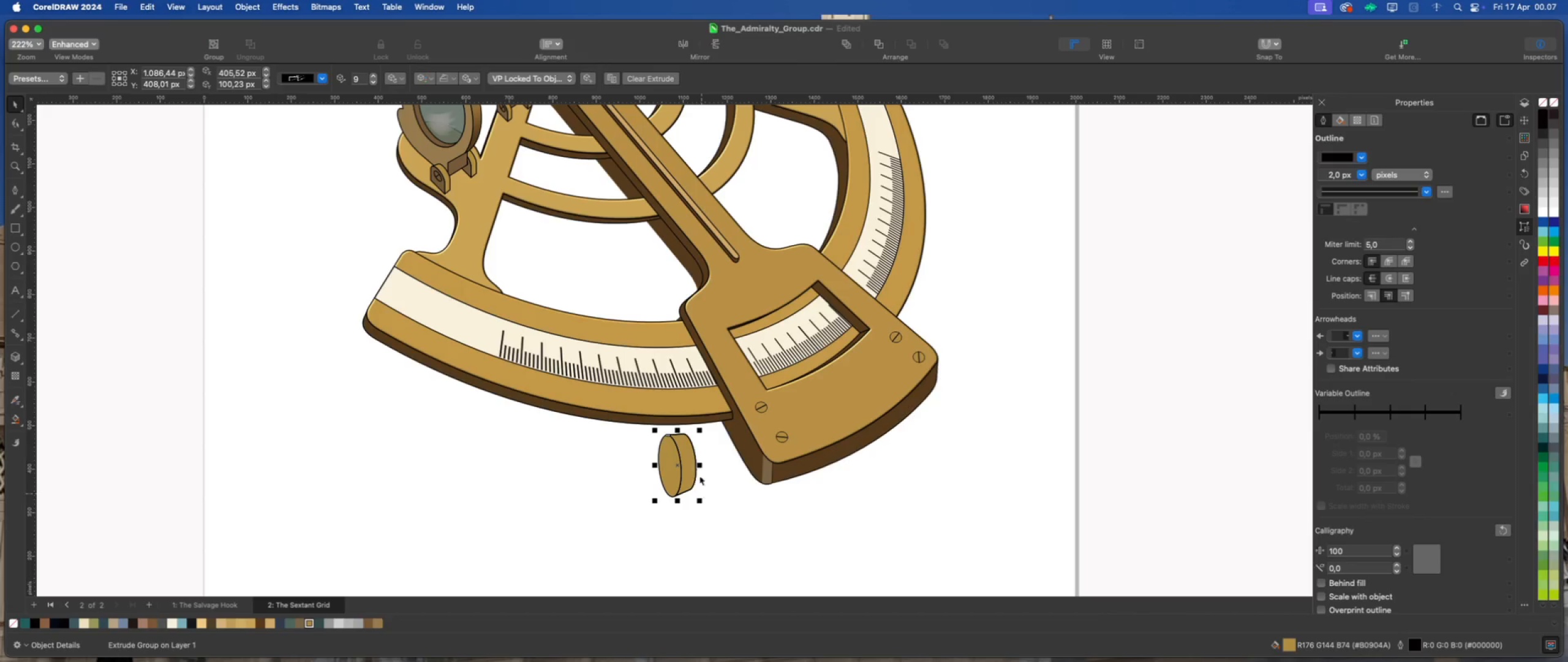 
scroll: coordinate [698, 464], scroll_direction: up, amount: 2.0
 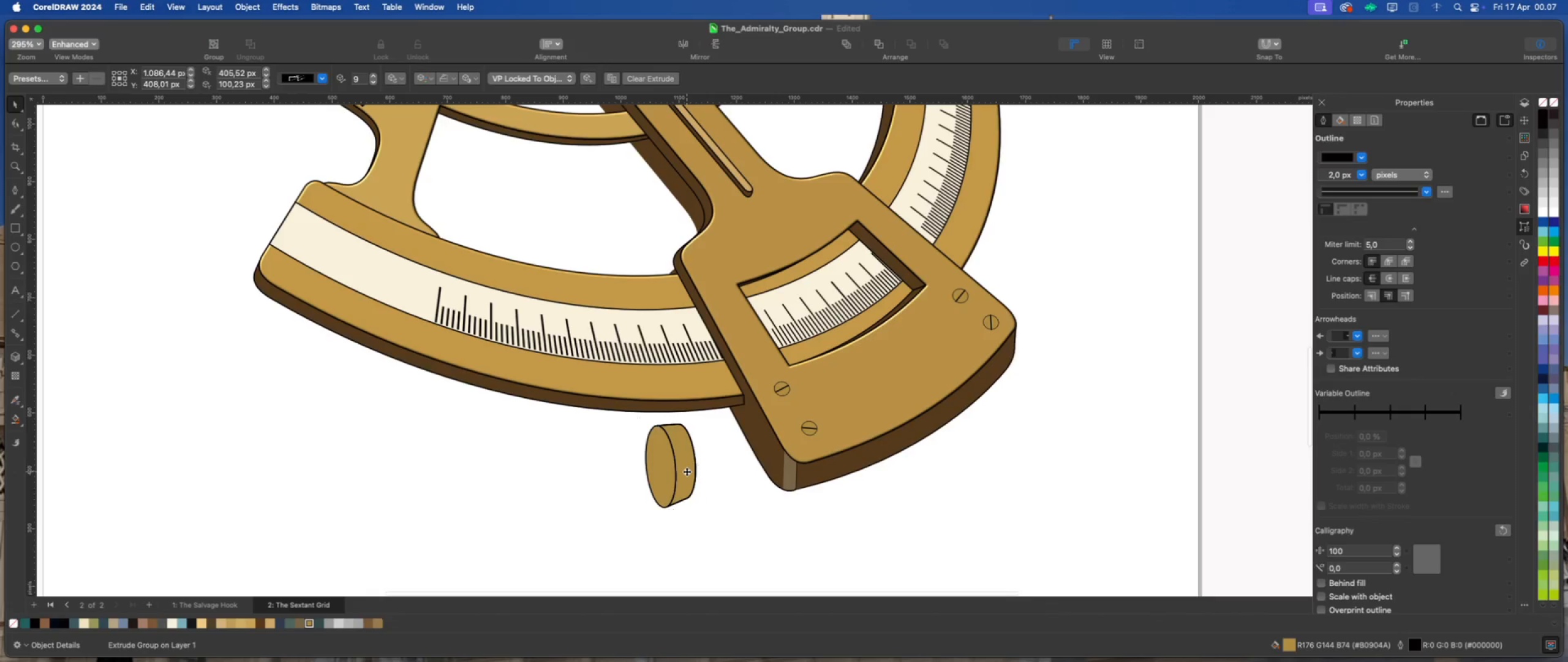 
left_click([687, 471])
 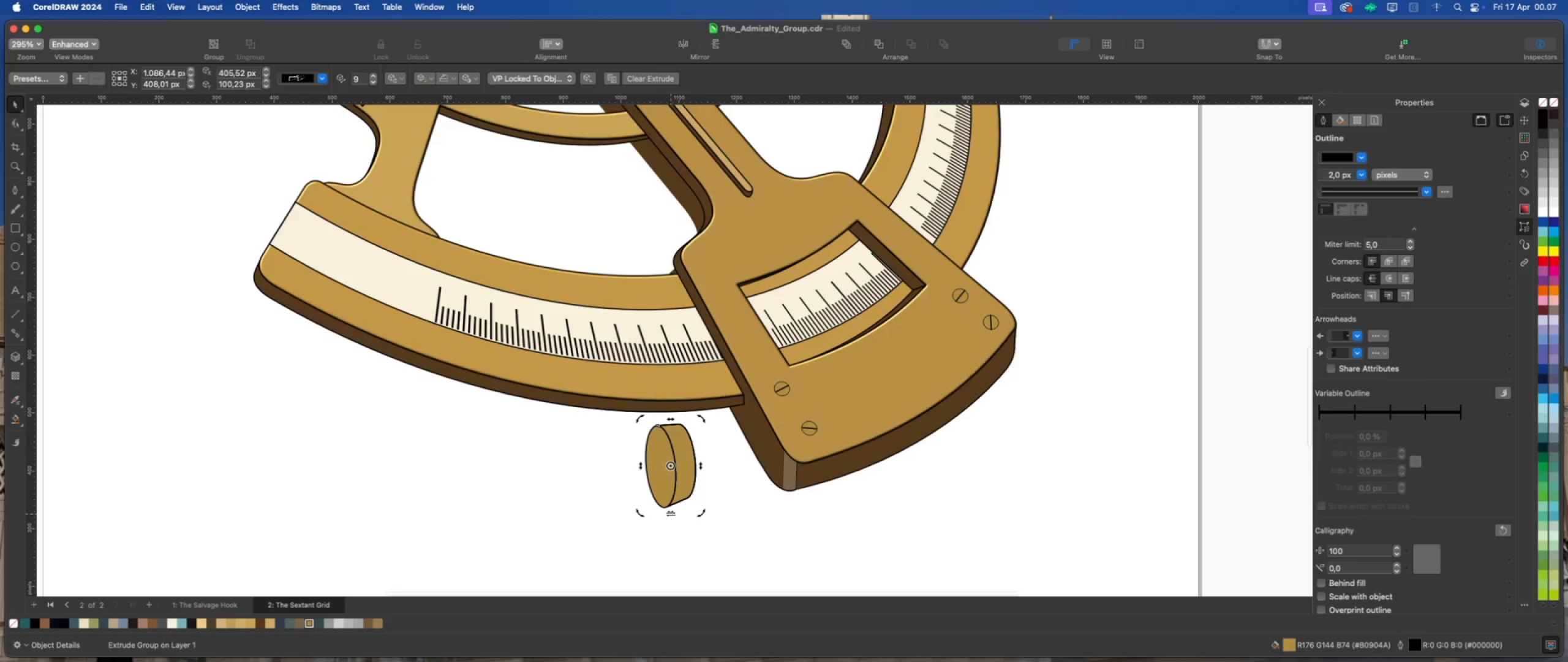 
left_click_drag(start_coordinate=[671, 514], to_coordinate=[674, 512])
 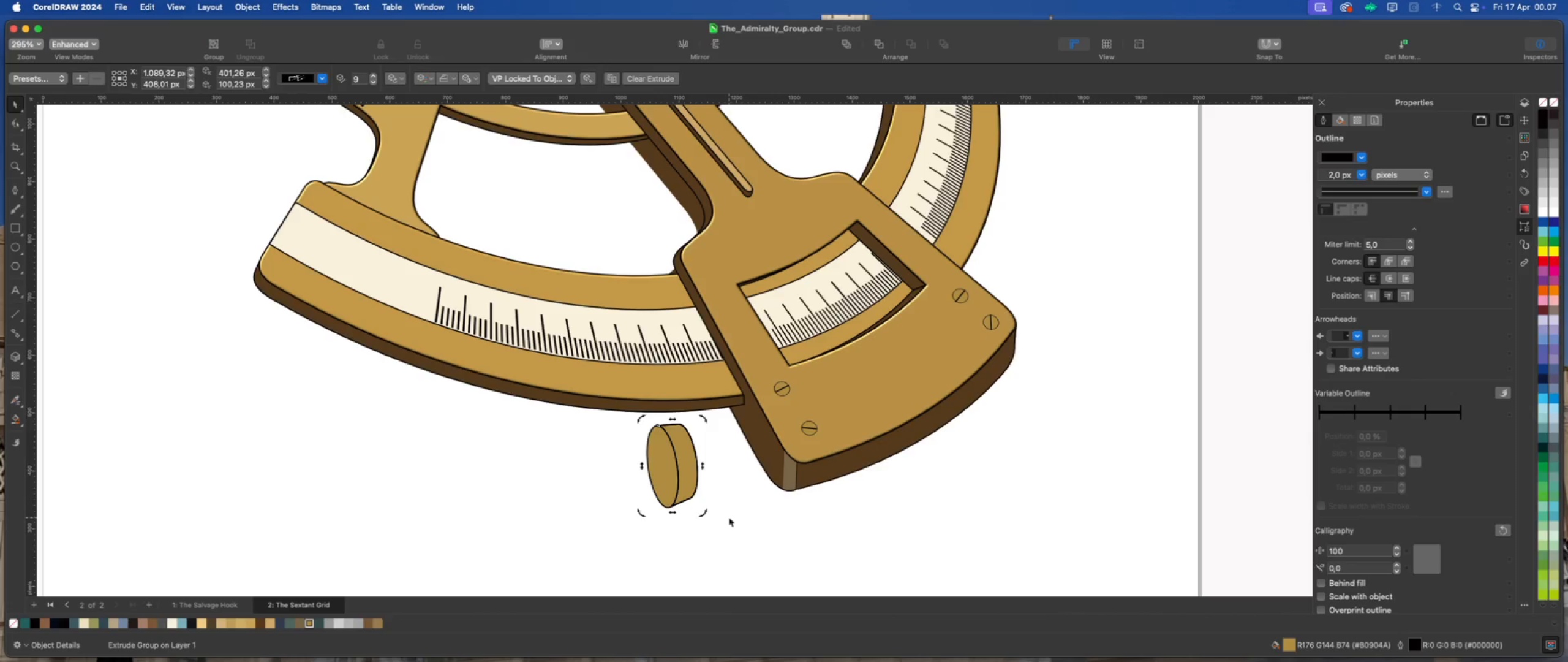 
left_click([729, 517])
 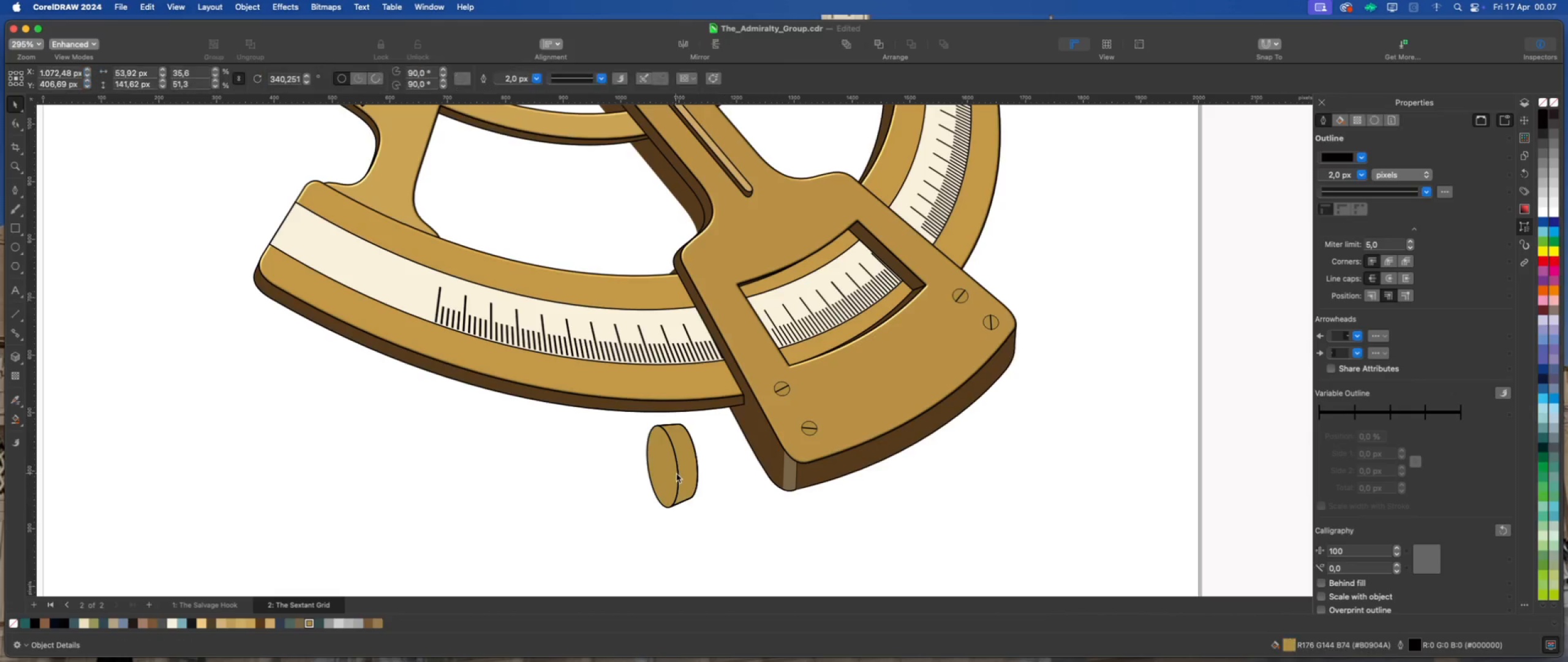 
left_click([676, 473])
 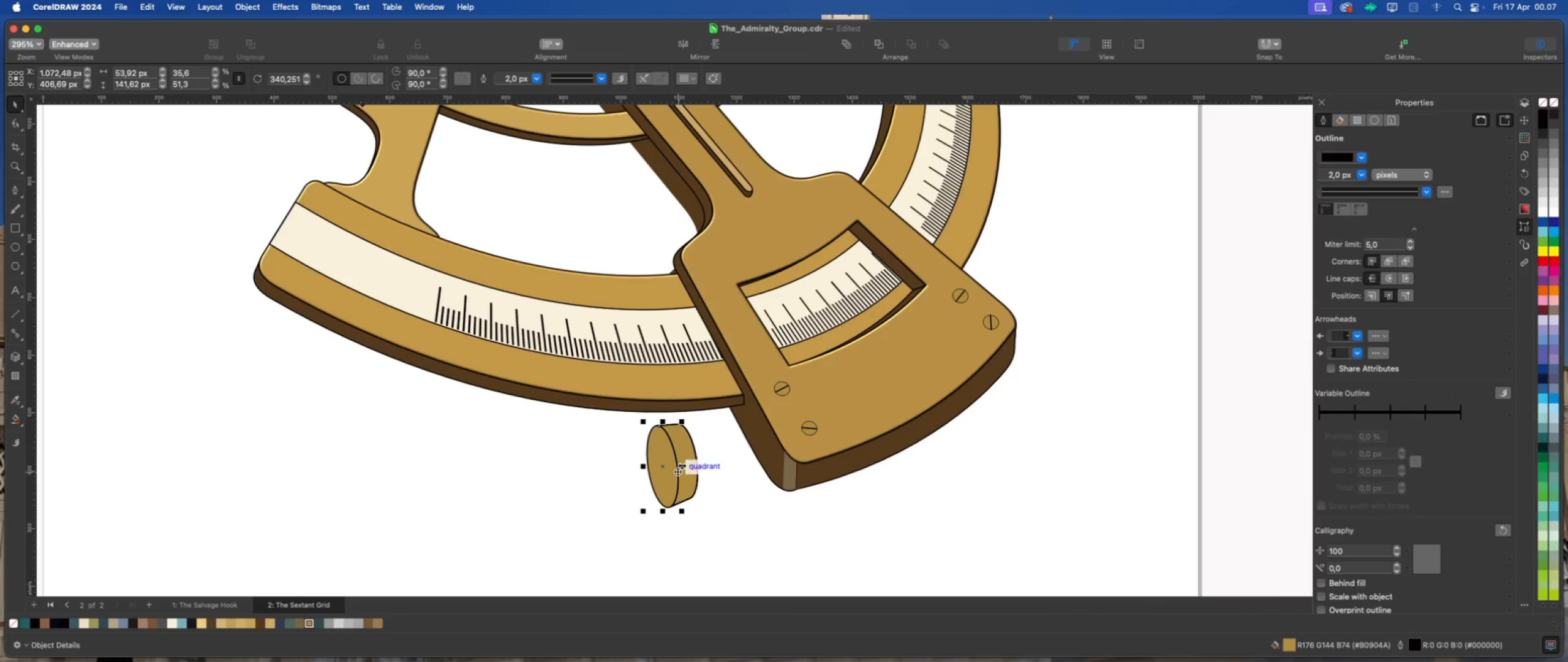 
scroll: coordinate [684, 465], scroll_direction: up, amount: 3.0
 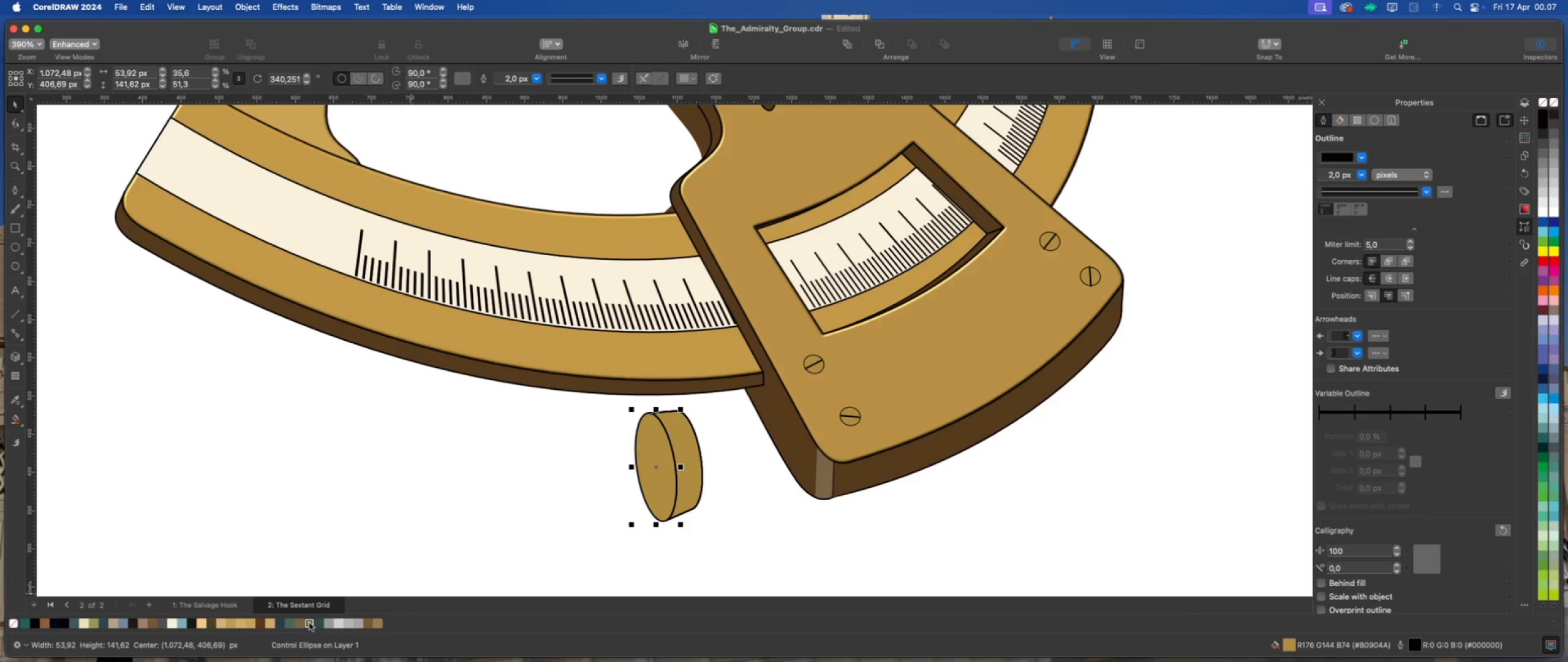 
left_click([309, 623])
 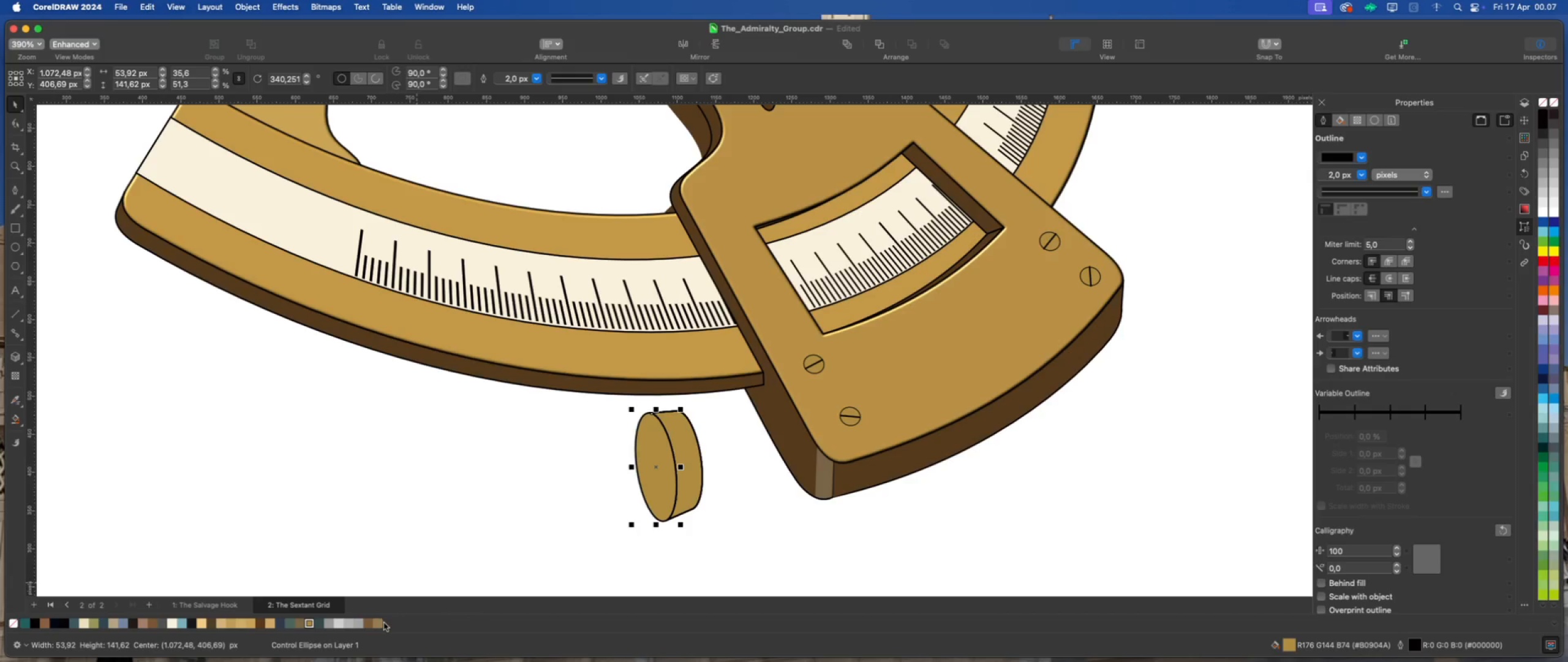 
left_click([380, 625])
 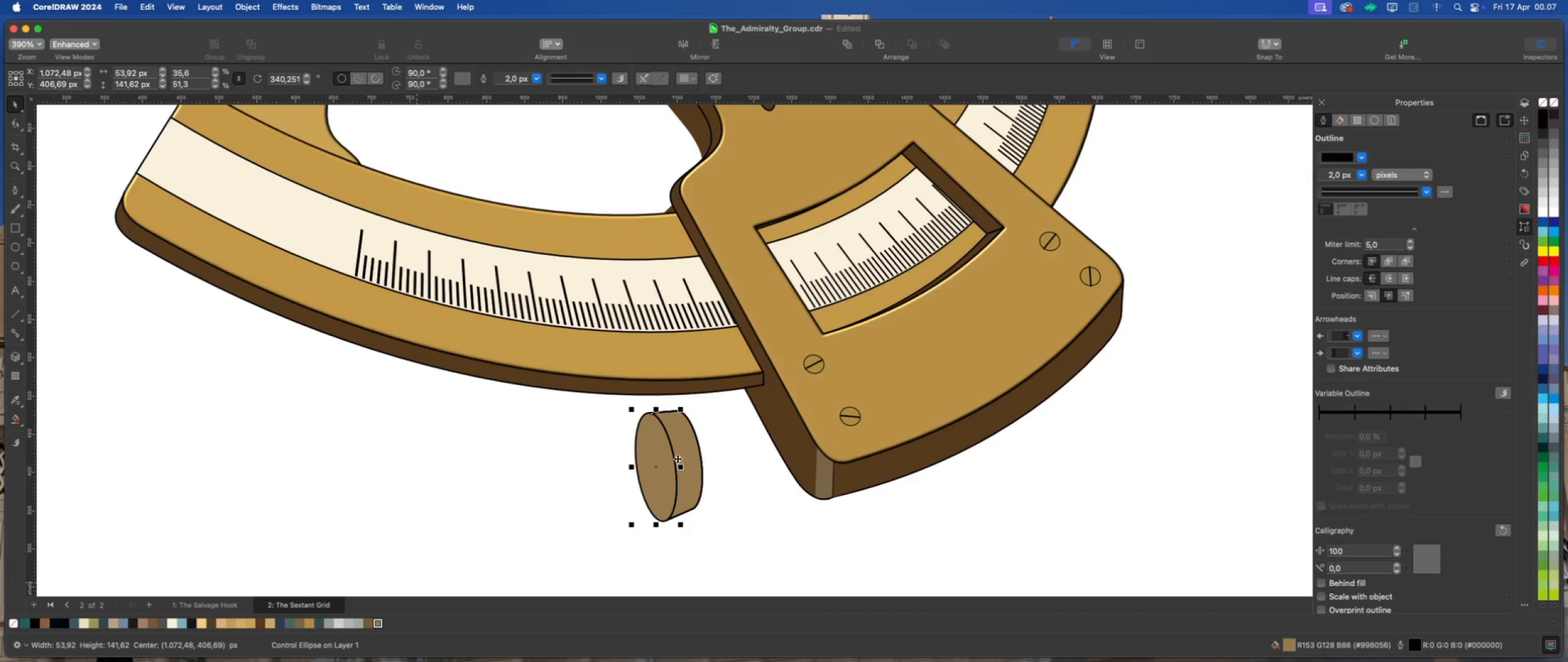 
right_click([678, 457])
 